 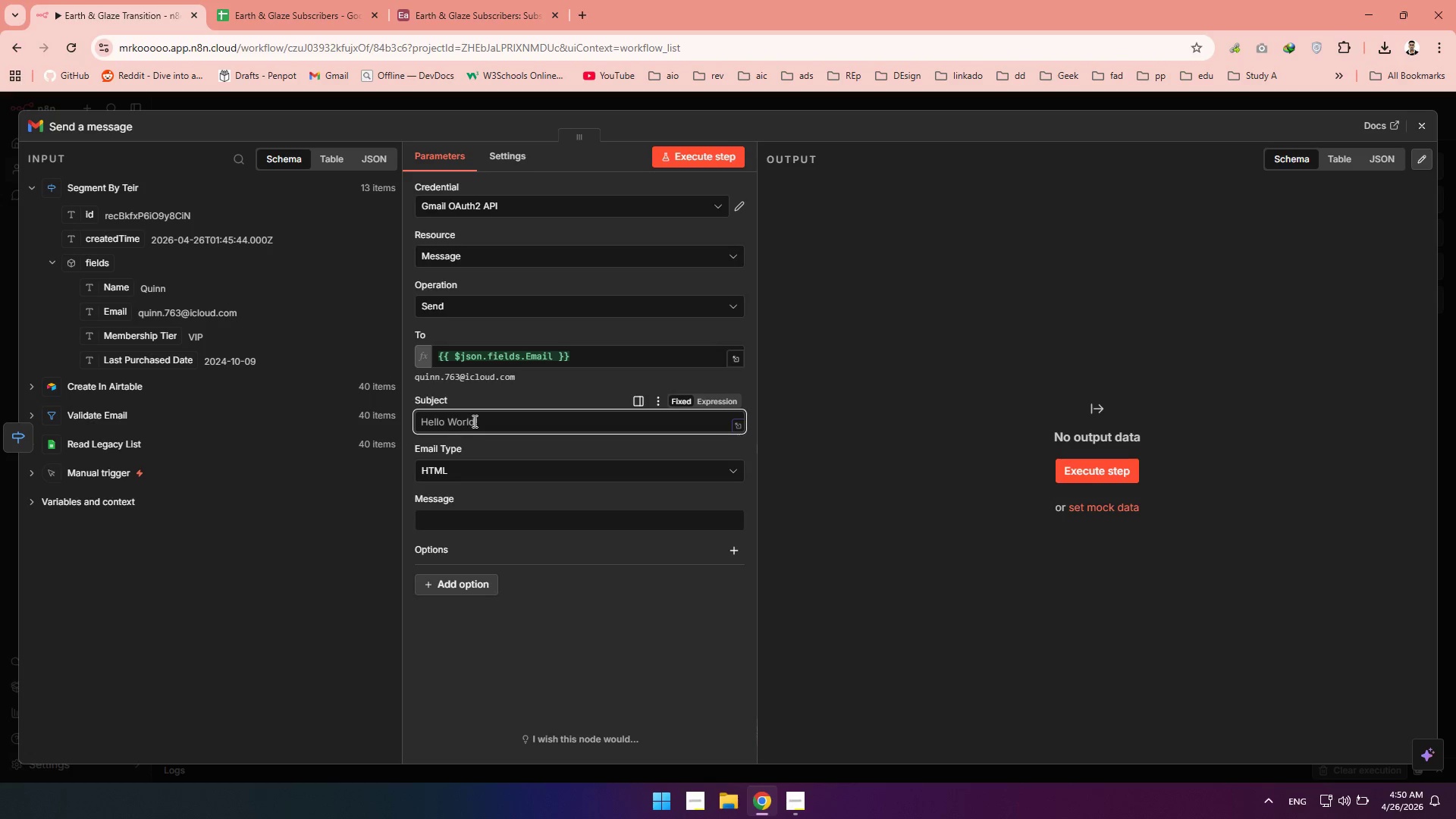 
type(Welcome to the Kiln Club Inner Circle)
 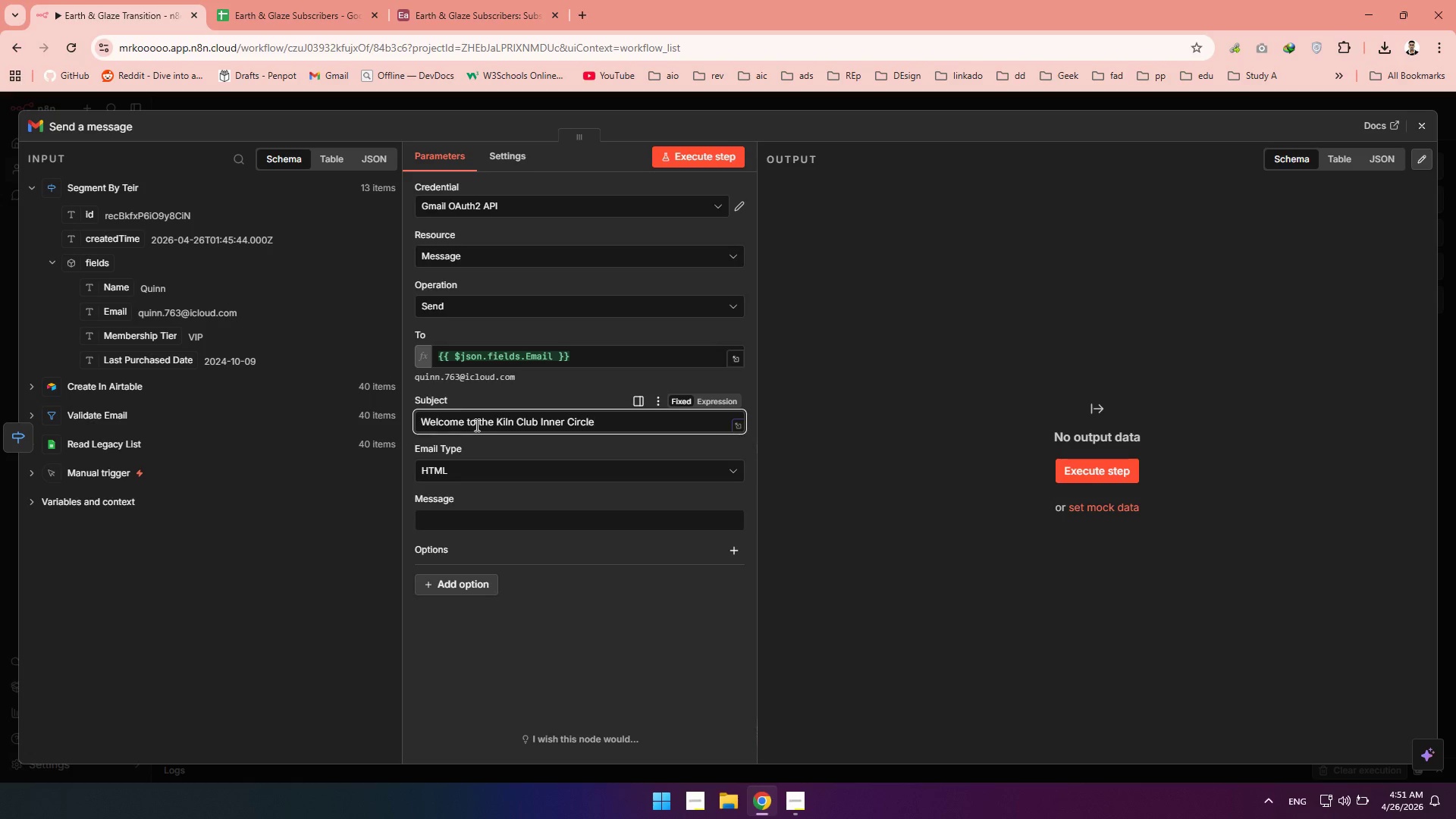 
key(Comma)
 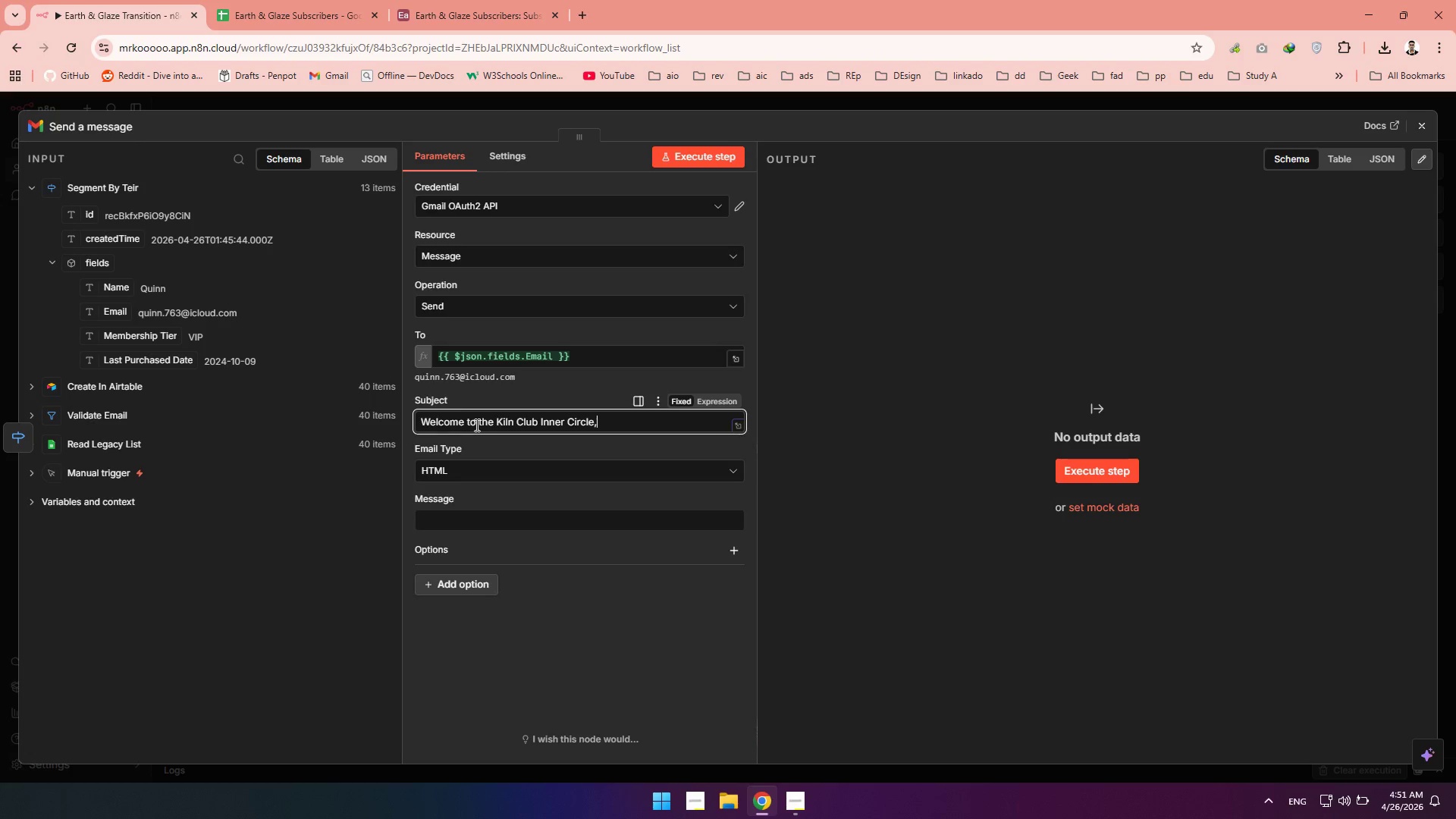 
key(Space)
 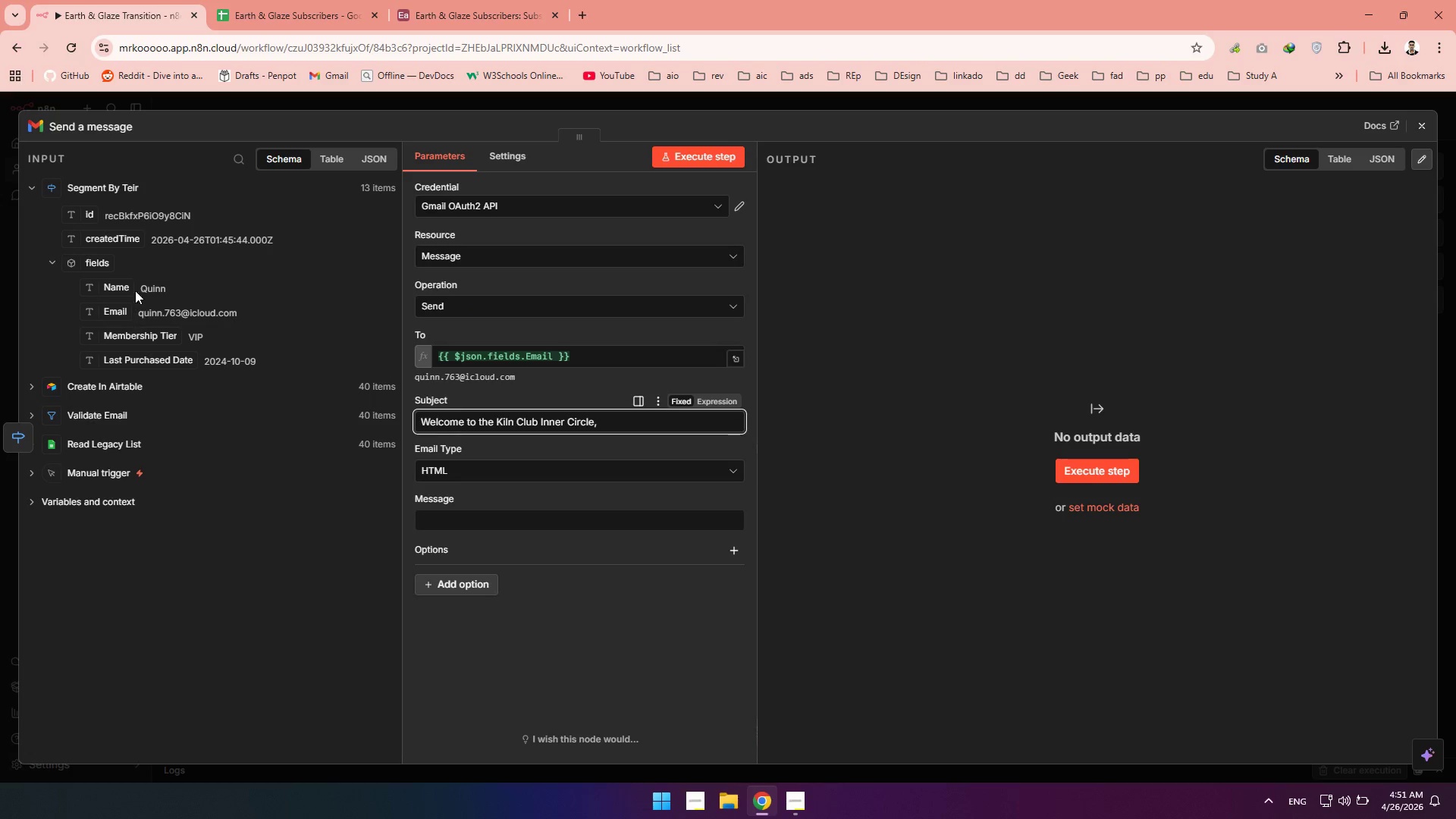 
left_click_drag(start_coordinate=[124, 288], to_coordinate=[626, 362])
 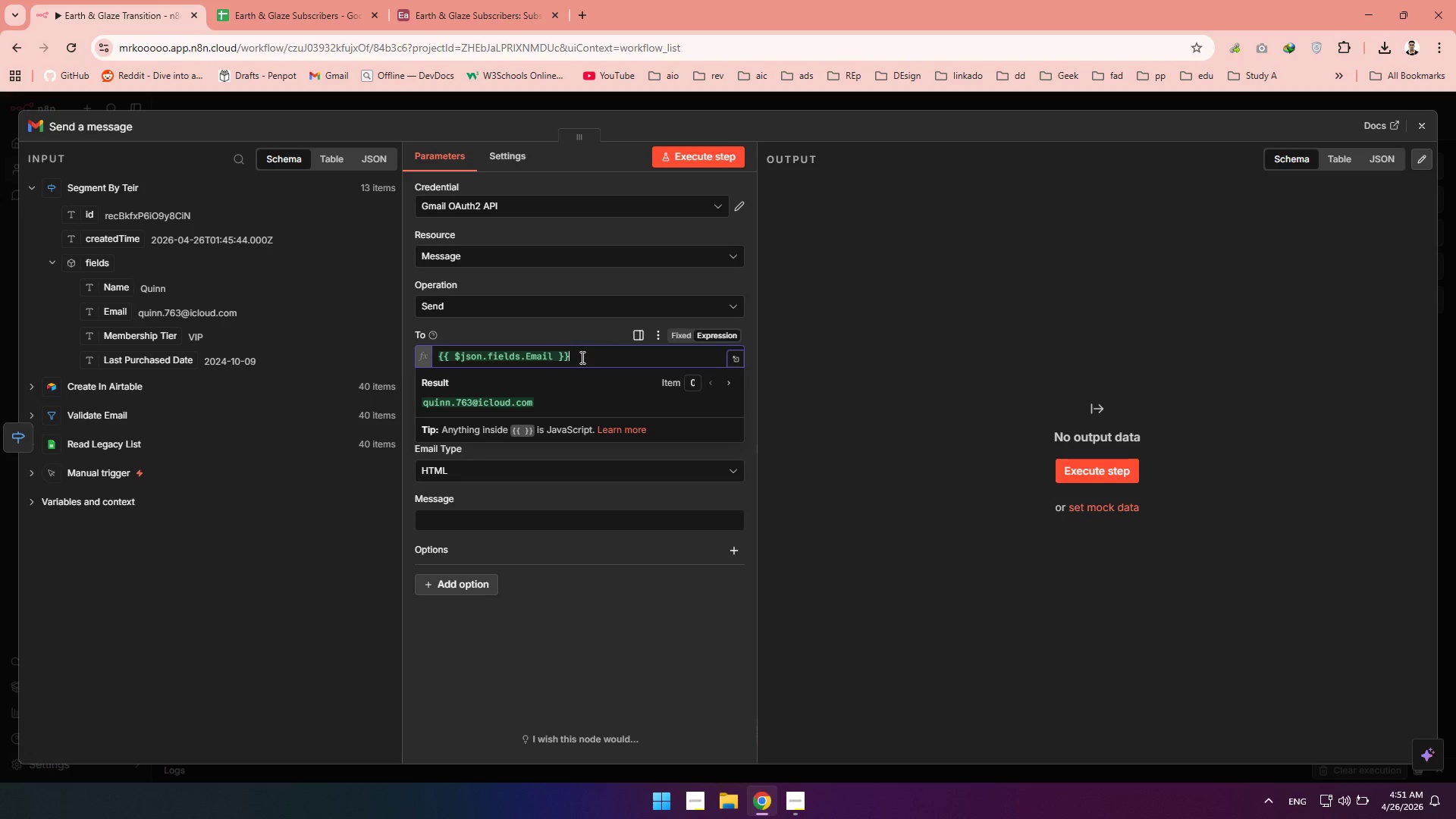 
left_click([585, 356])
 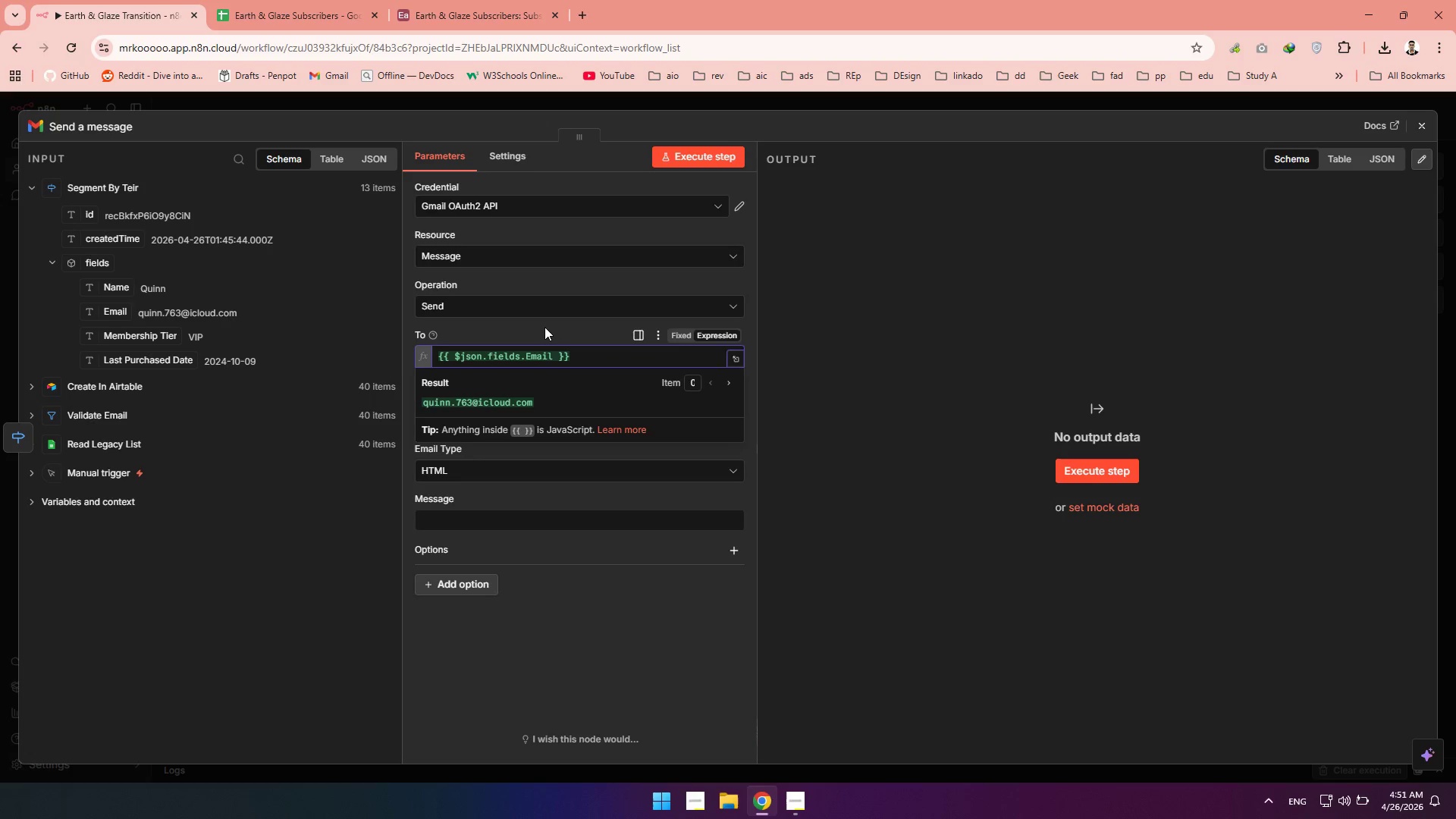 
left_click([544, 327])
 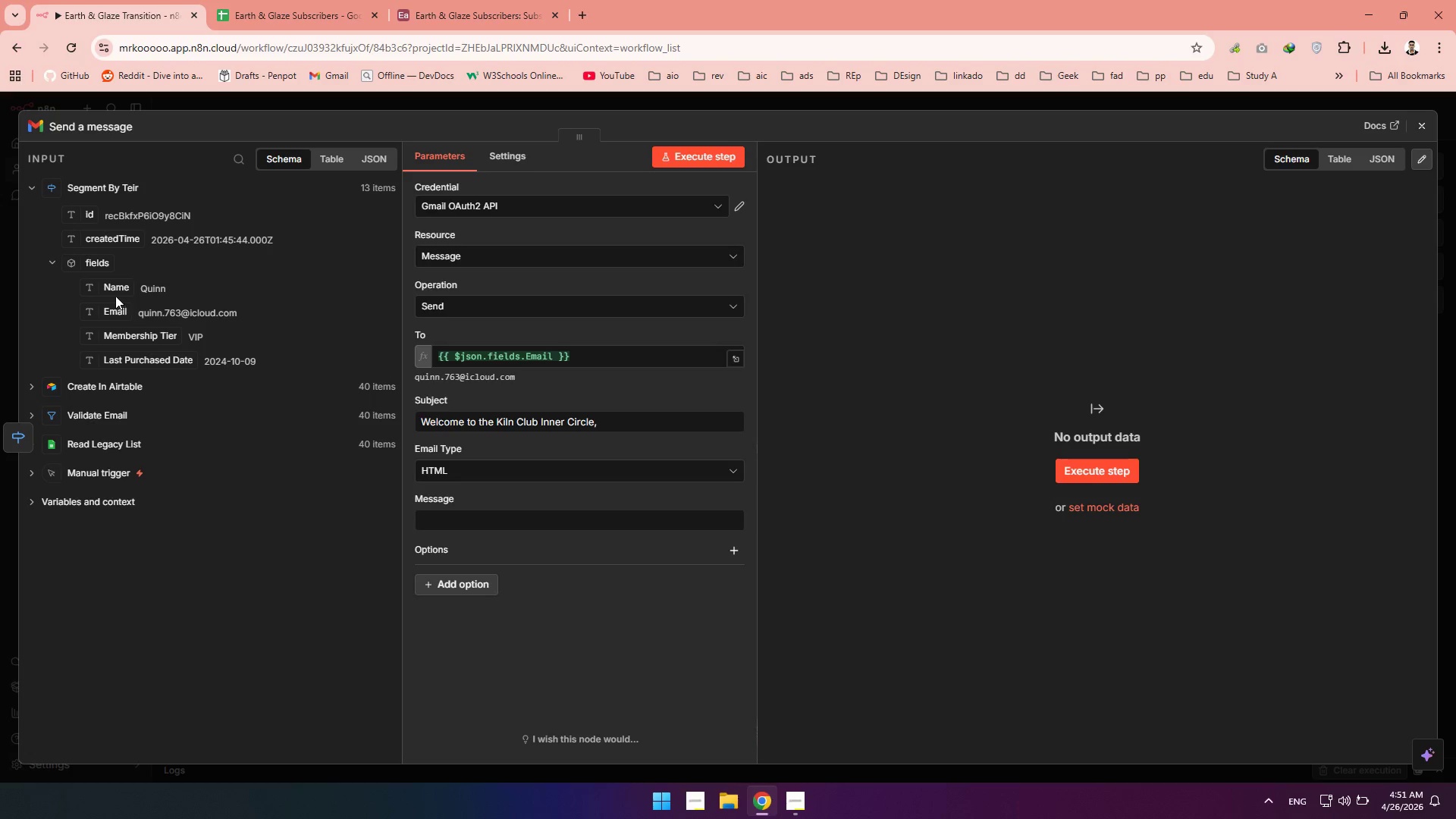 
left_click_drag(start_coordinate=[114, 292], to_coordinate=[635, 422])
 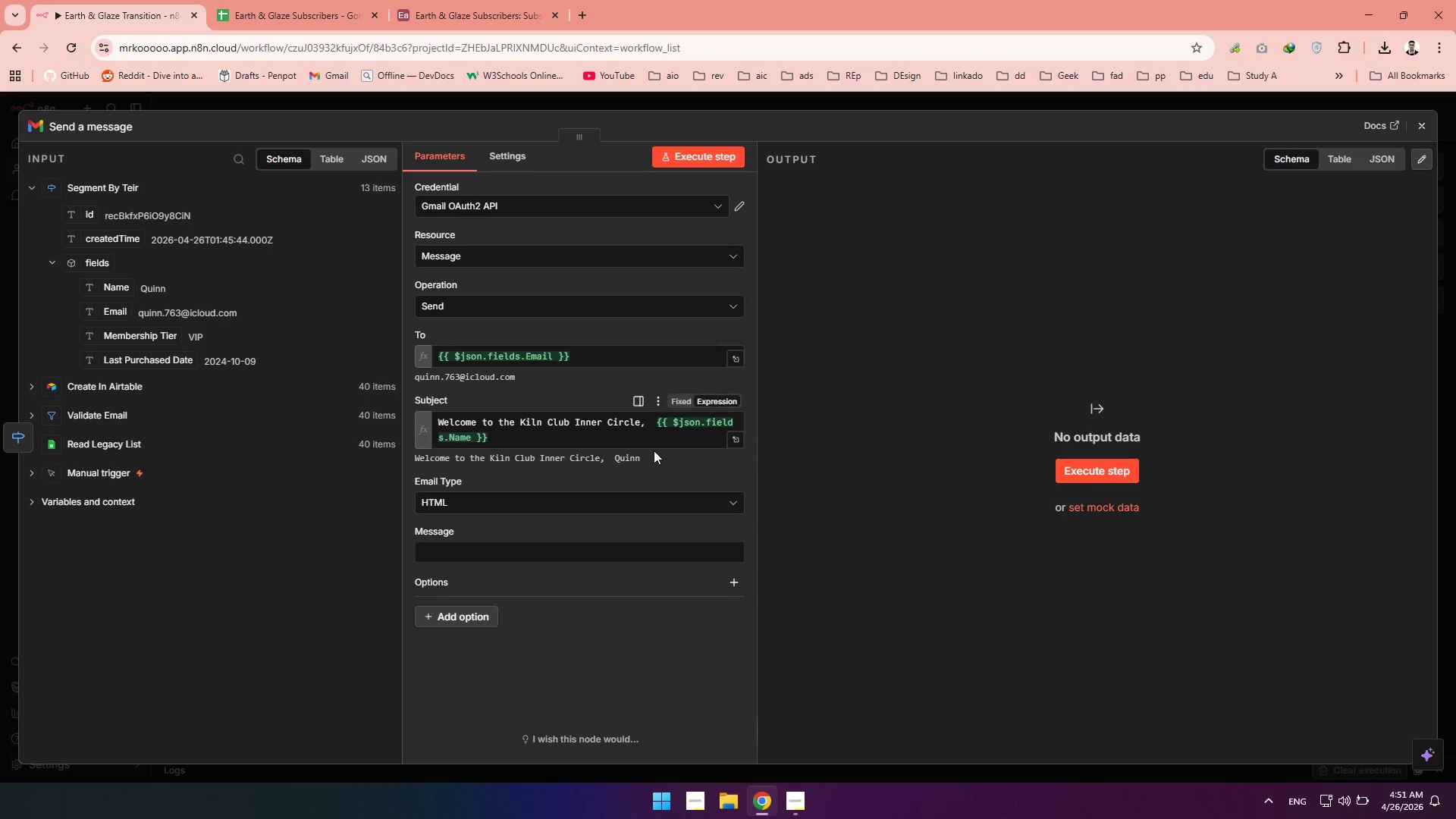 
left_click([657, 422])
 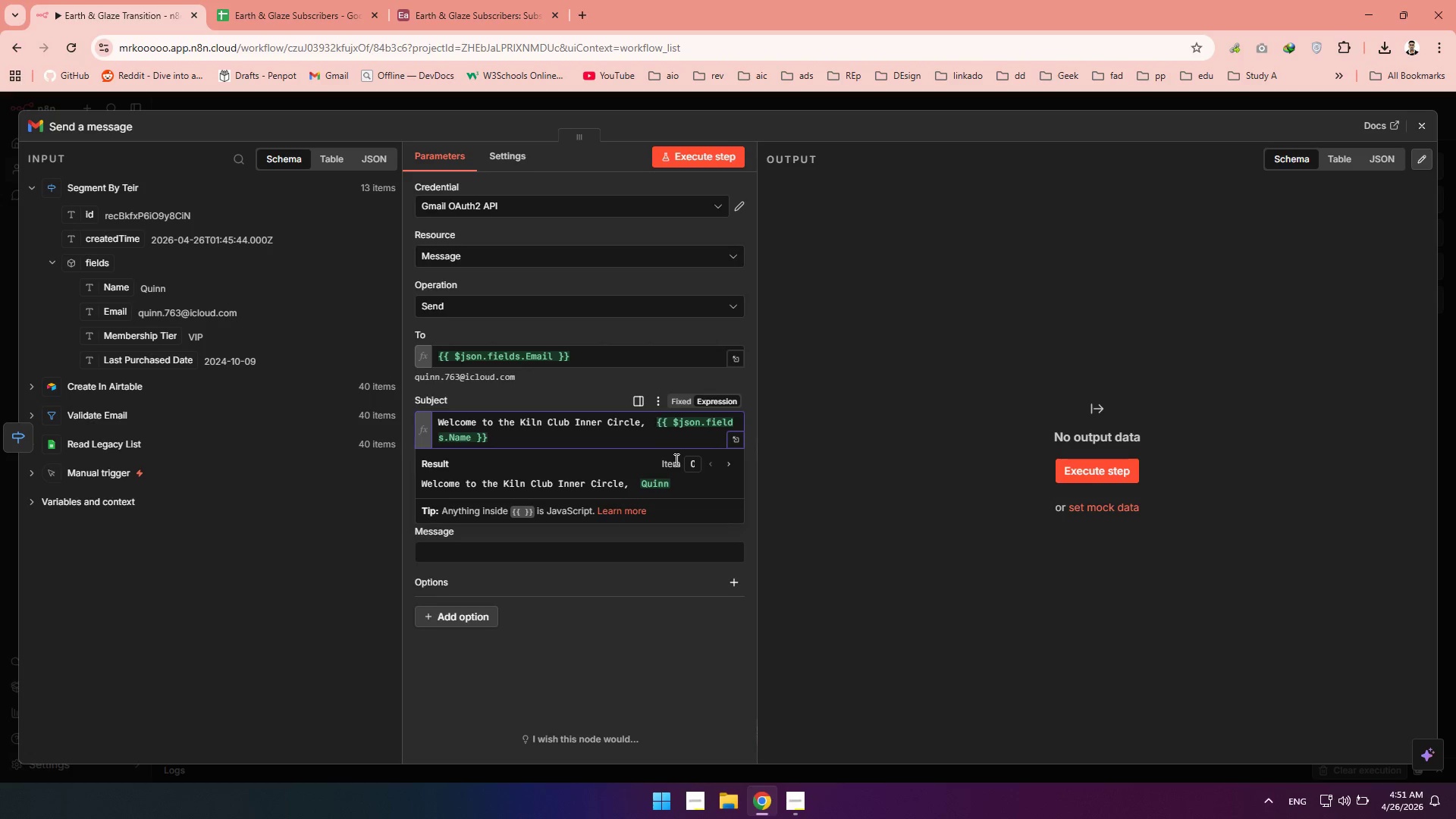 
key(Backspace)
 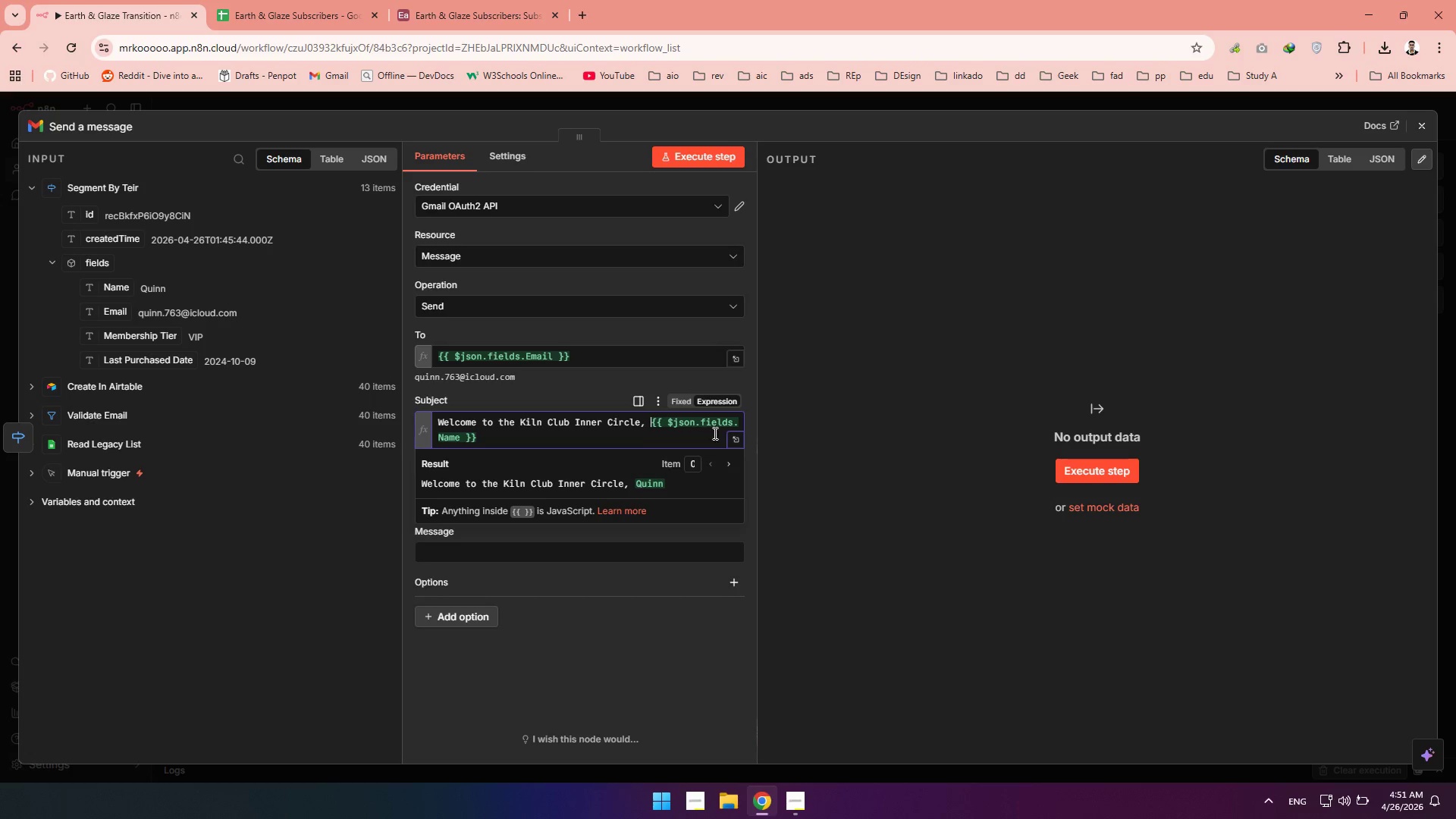 
left_click([873, 392])
 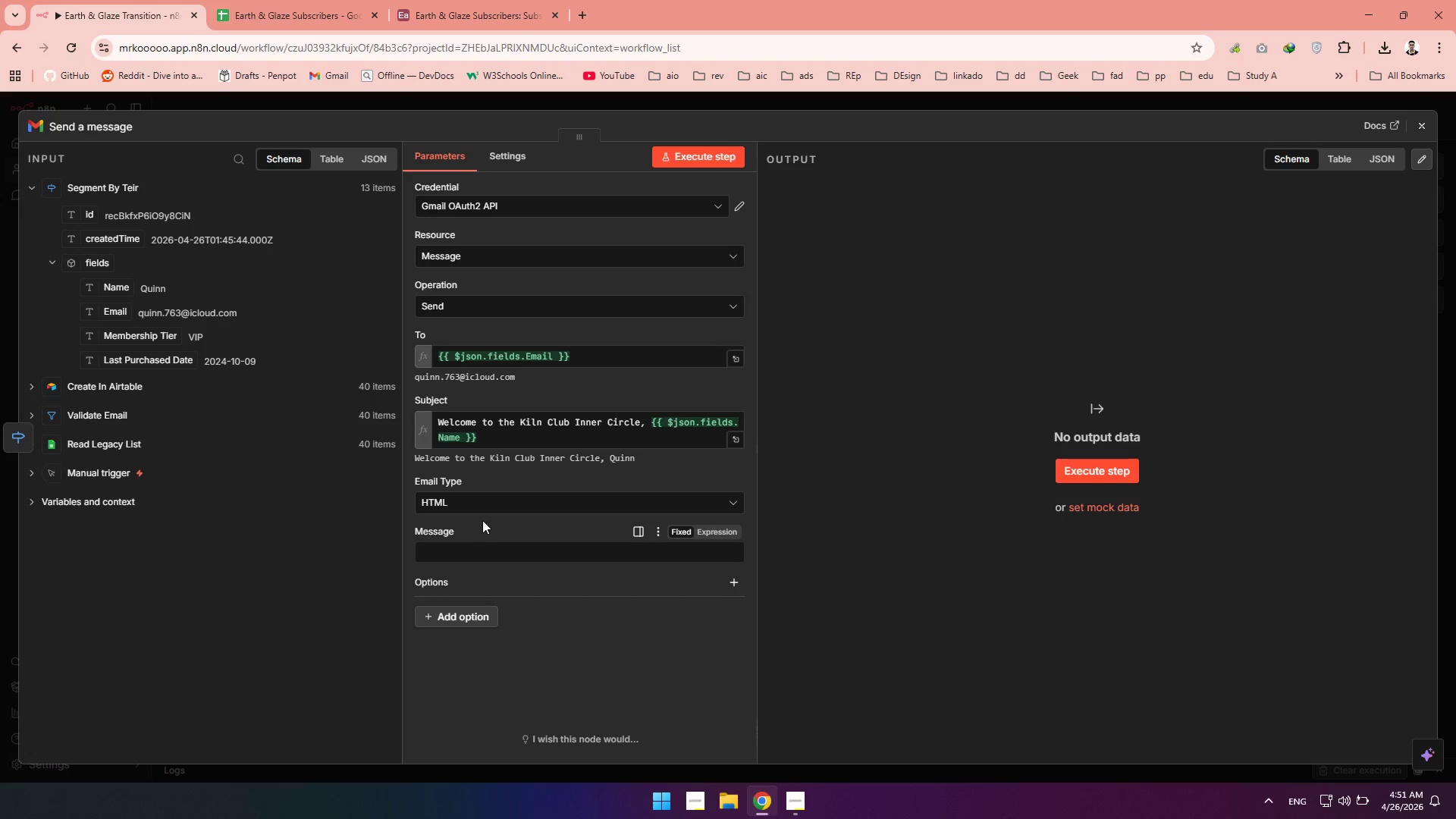 
left_click([474, 505])
 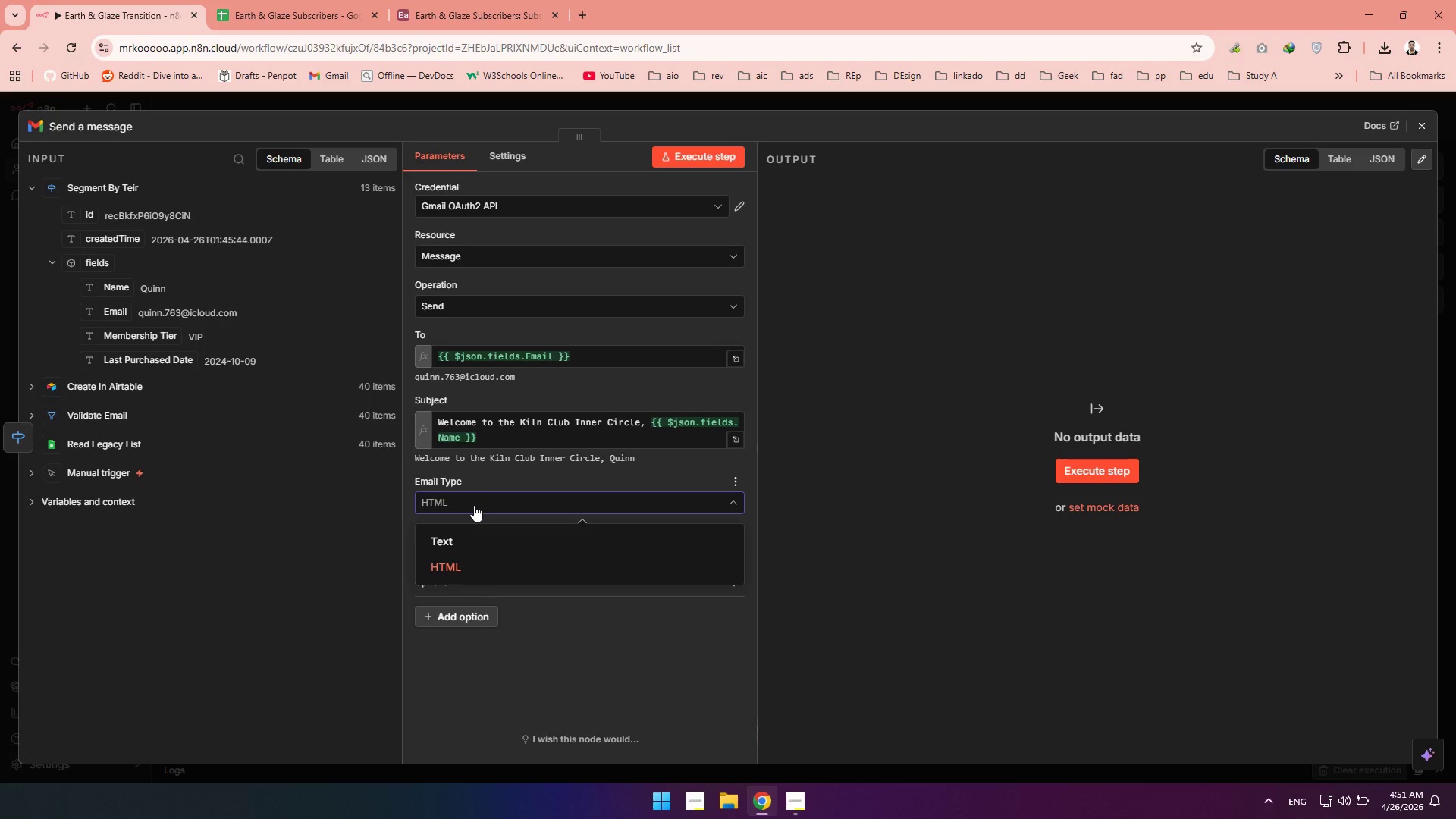 
wait(8.23)
 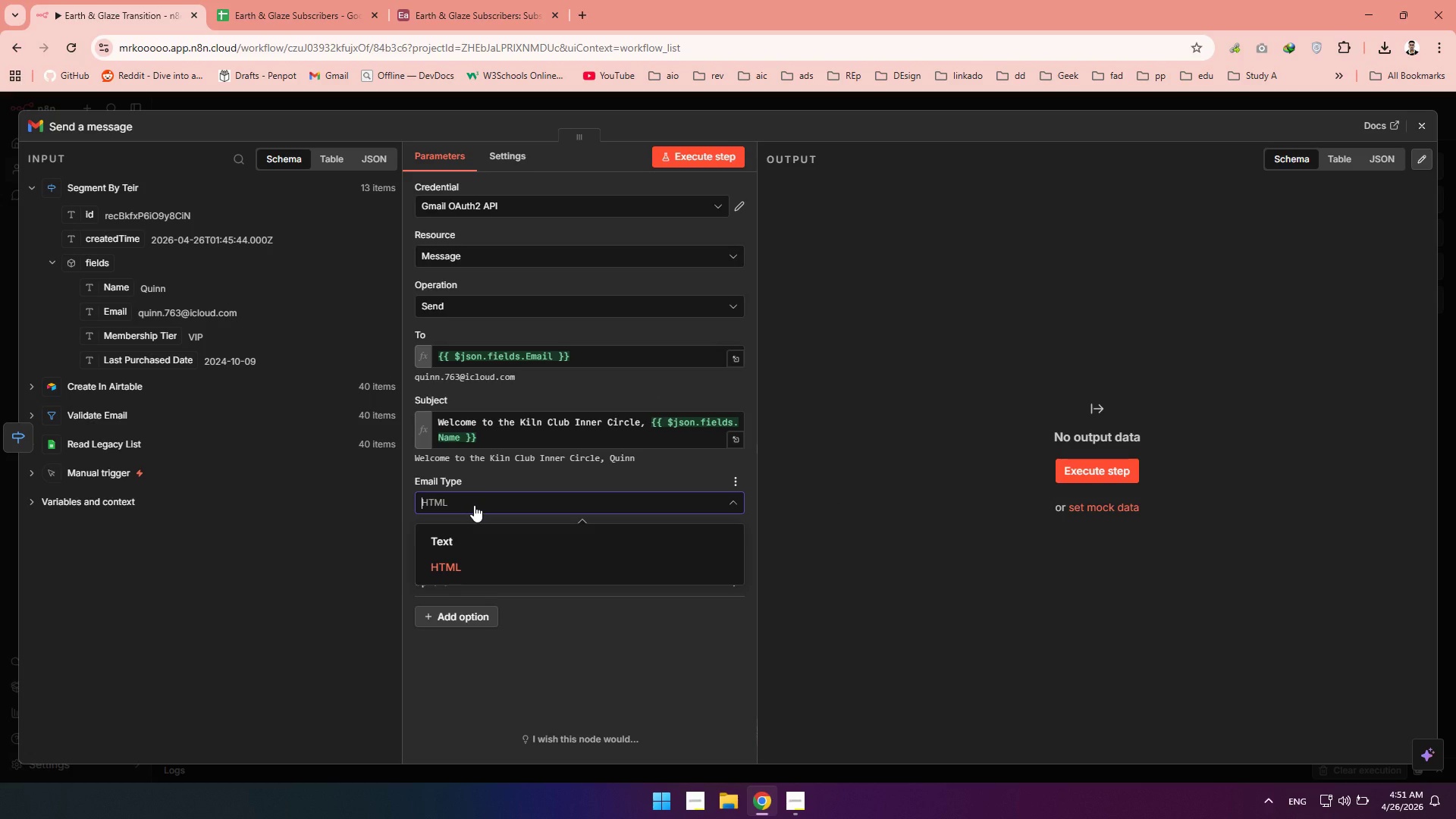 
left_click([468, 541])
 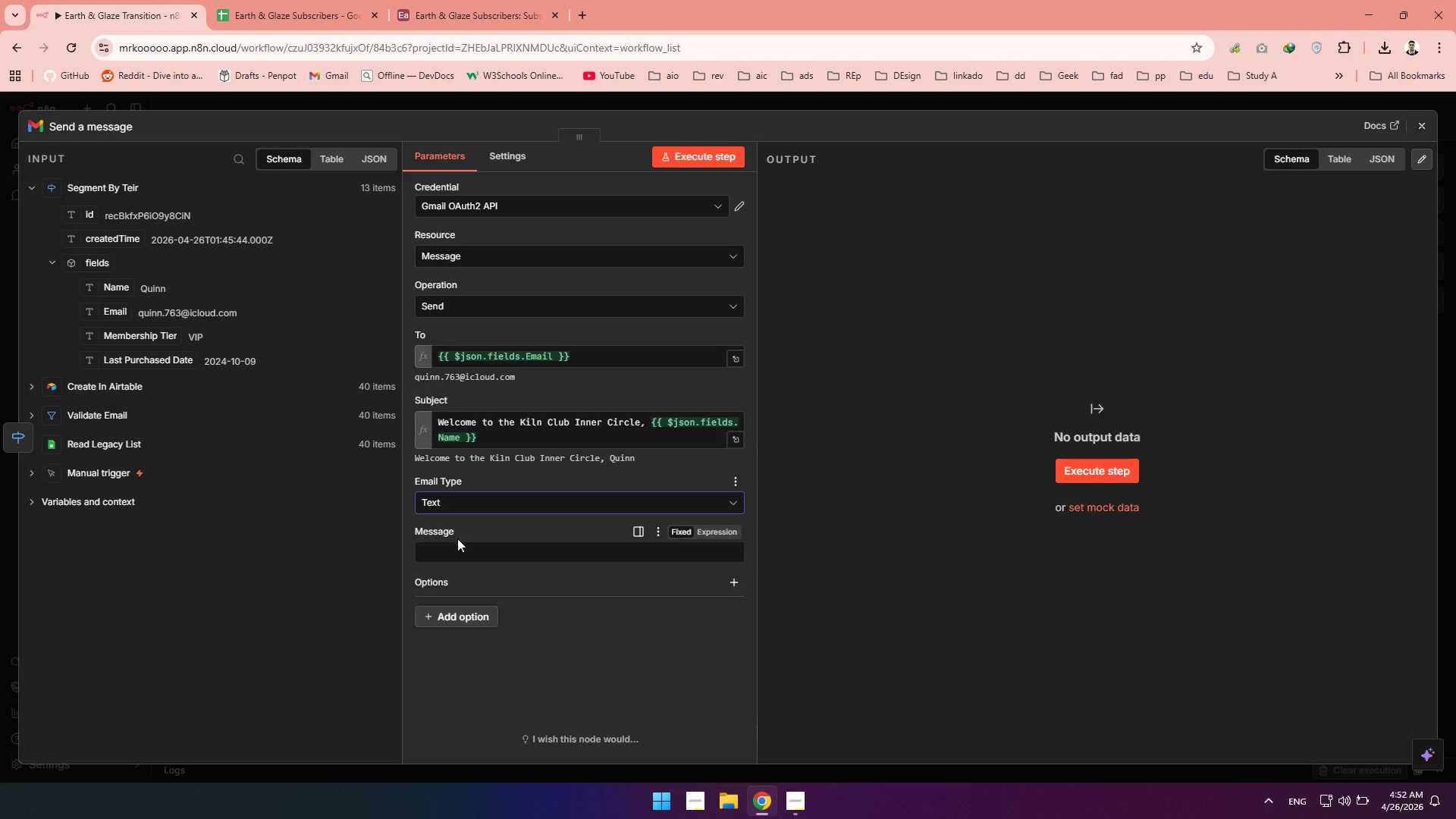 
left_click([457, 538])
 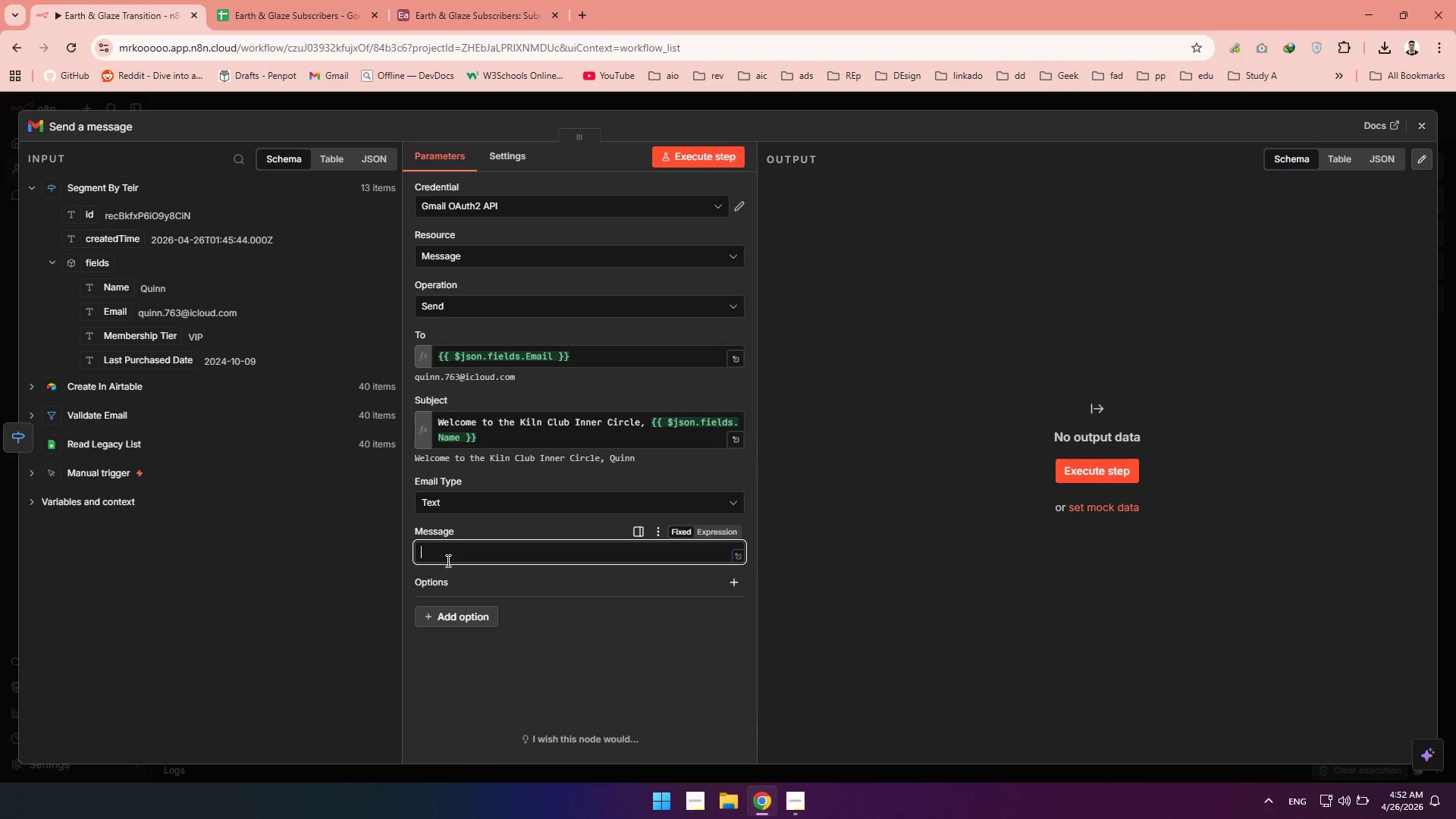 
type(Here ii)
key(Backspace)
 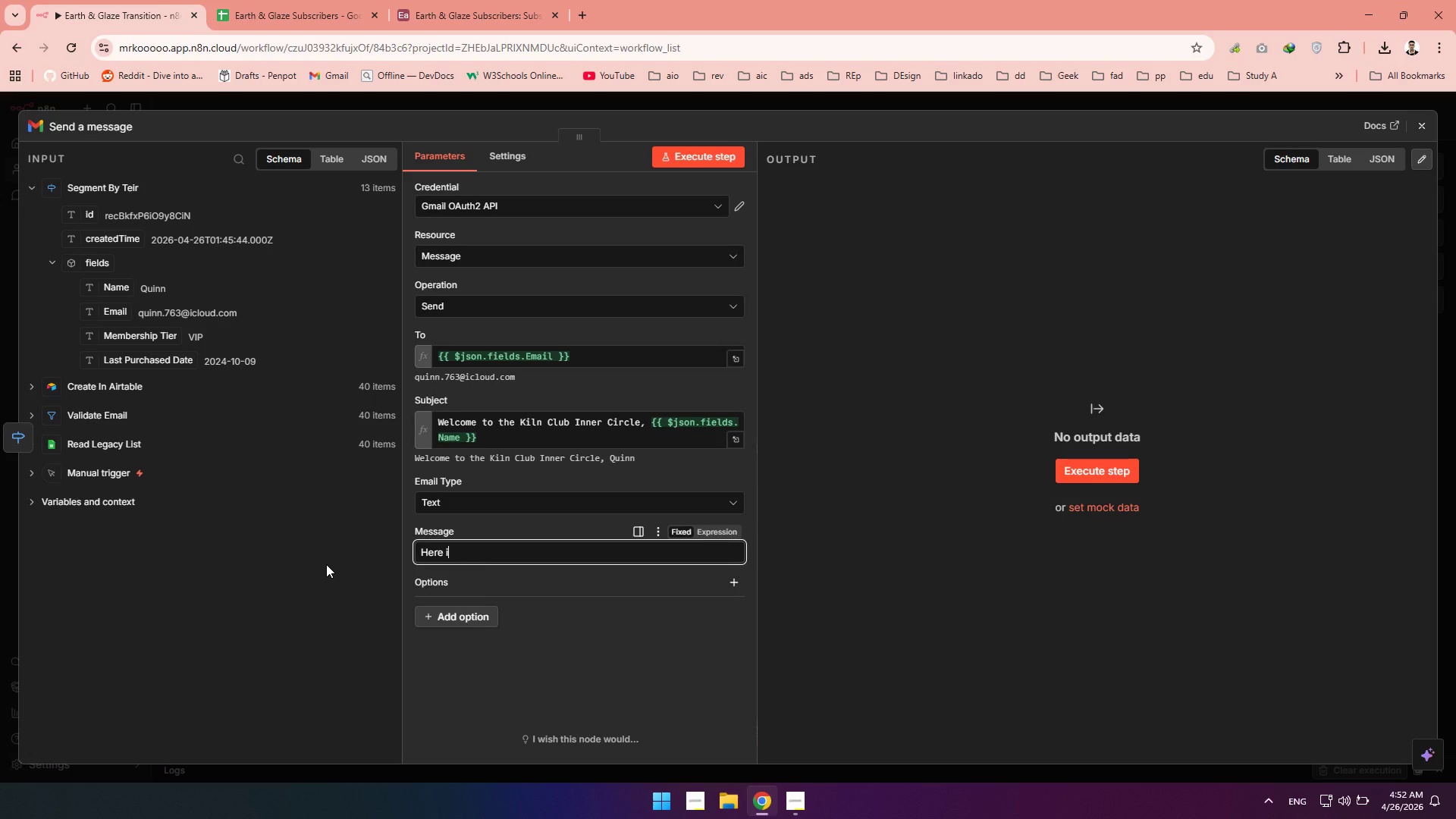 
type(s your [riority )
 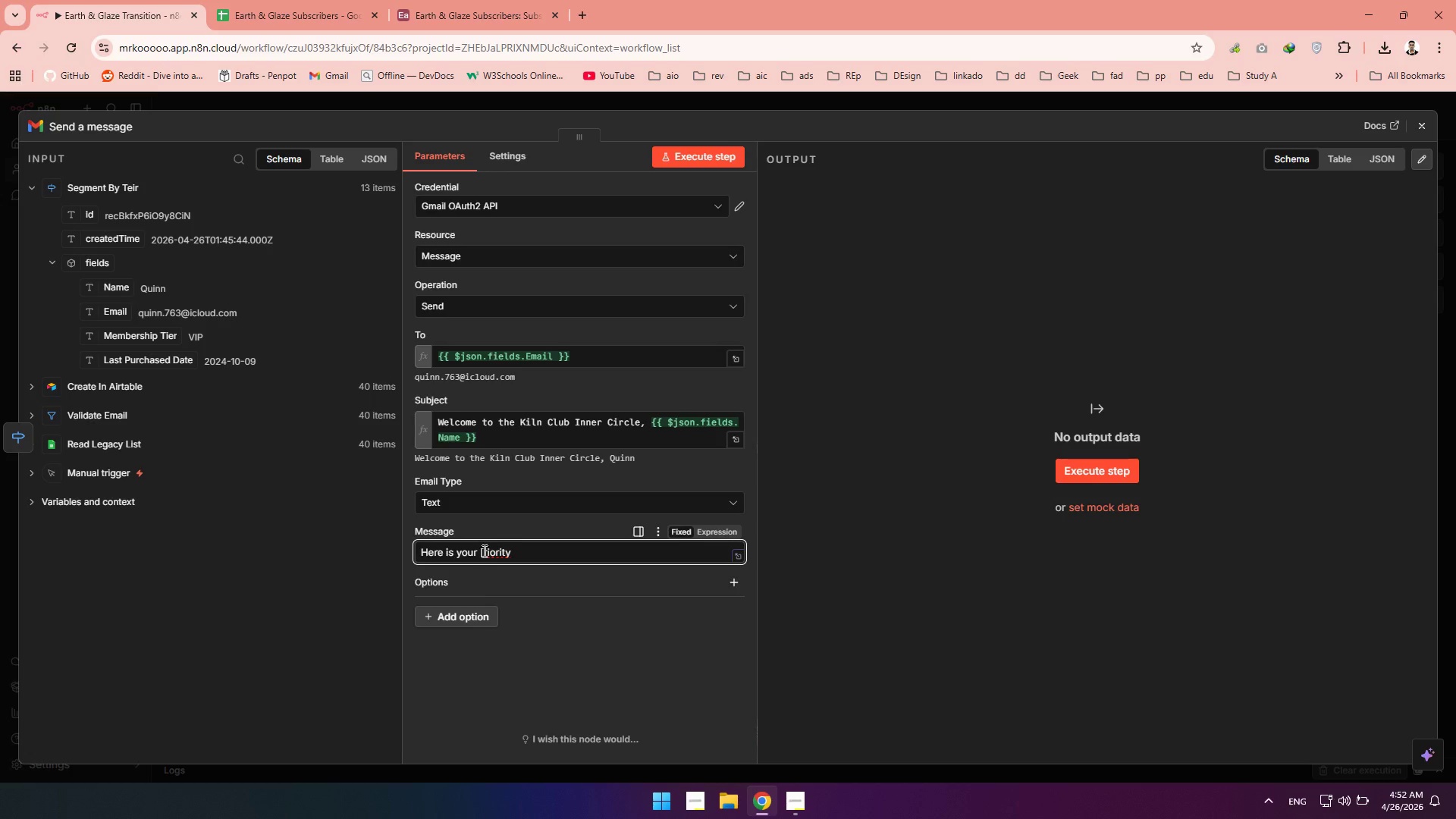 
left_click([483, 551])
 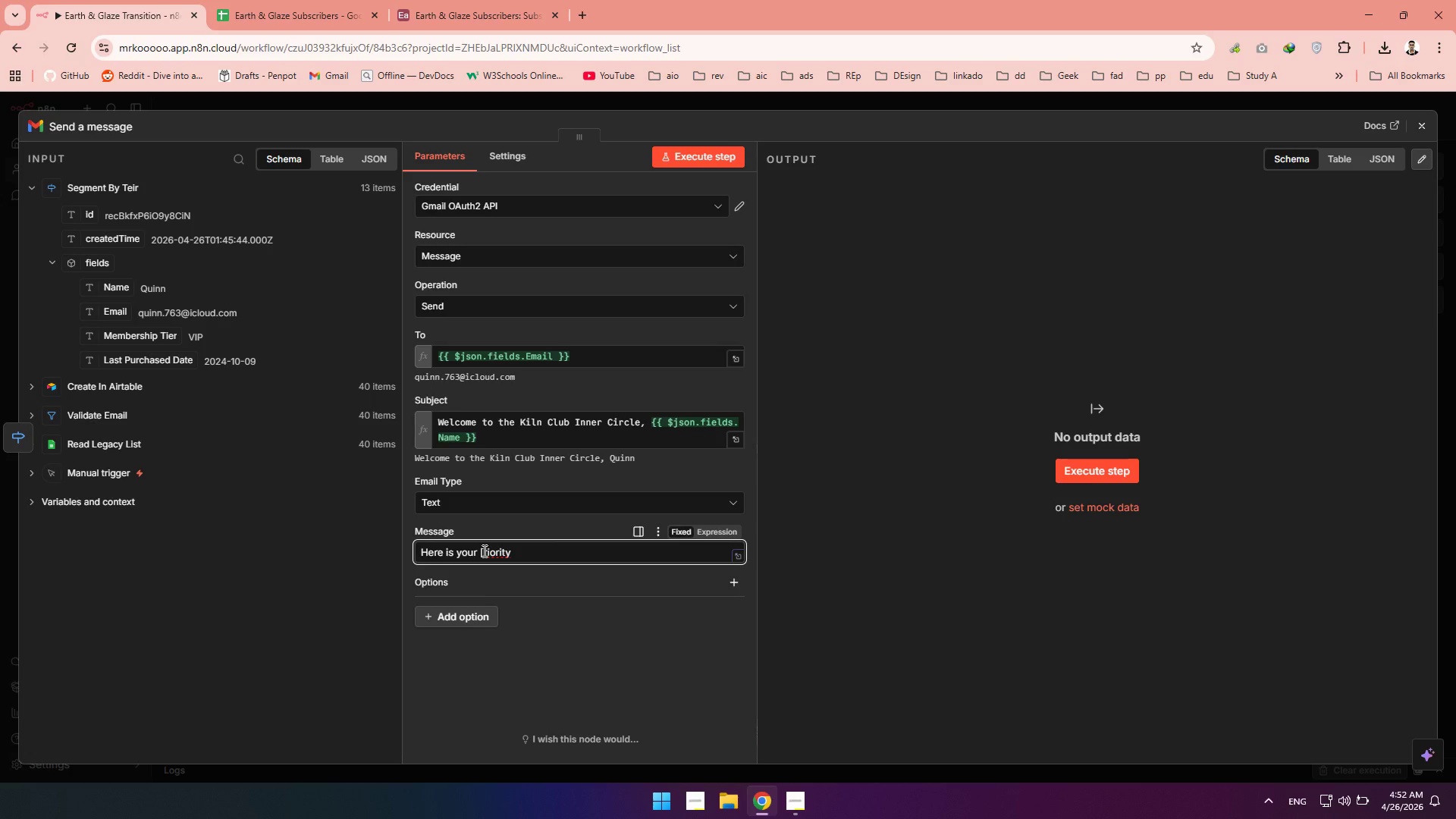 
key(Backspace)
 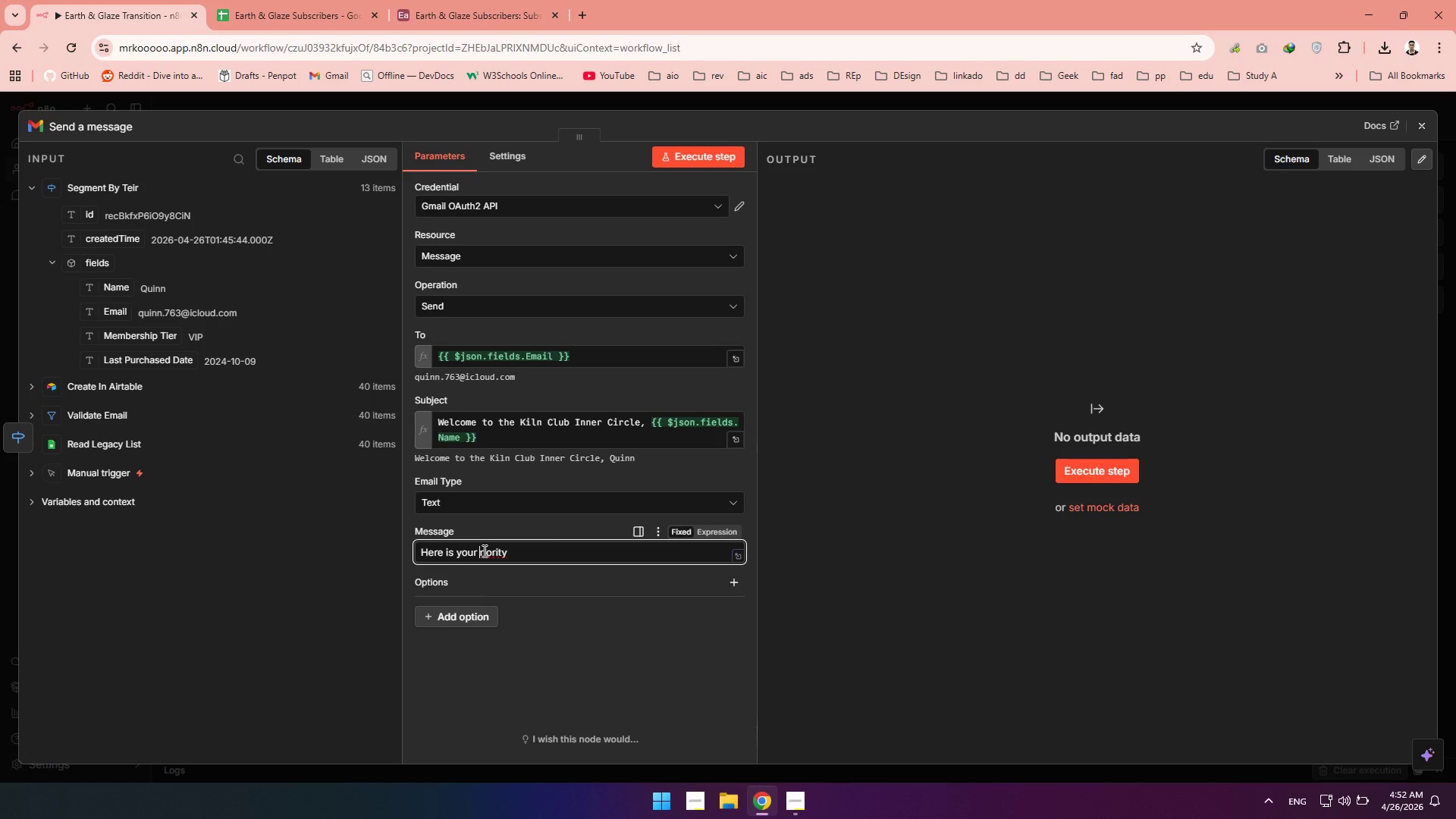 
key(P)
 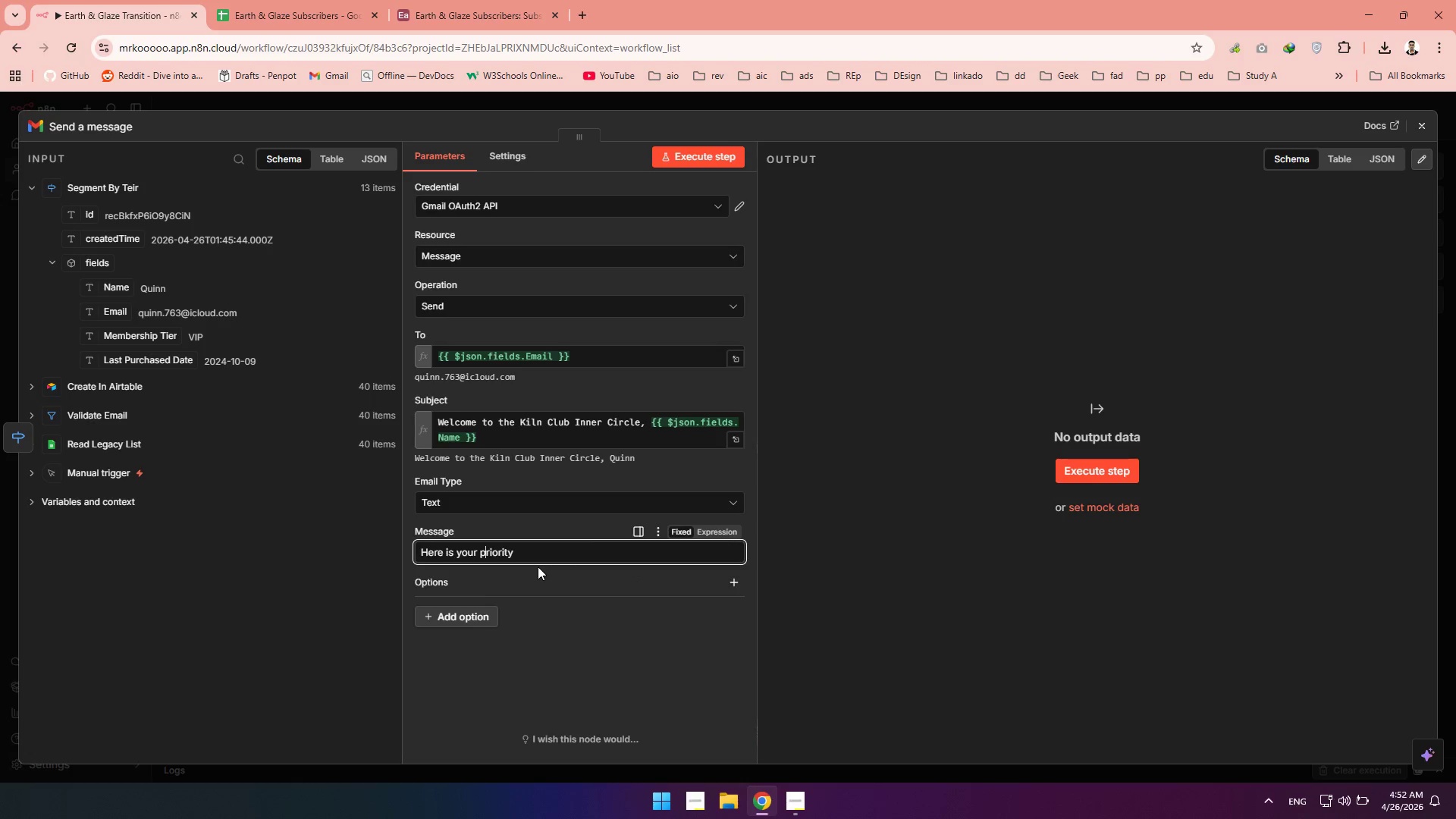 
left_click([528, 558])
 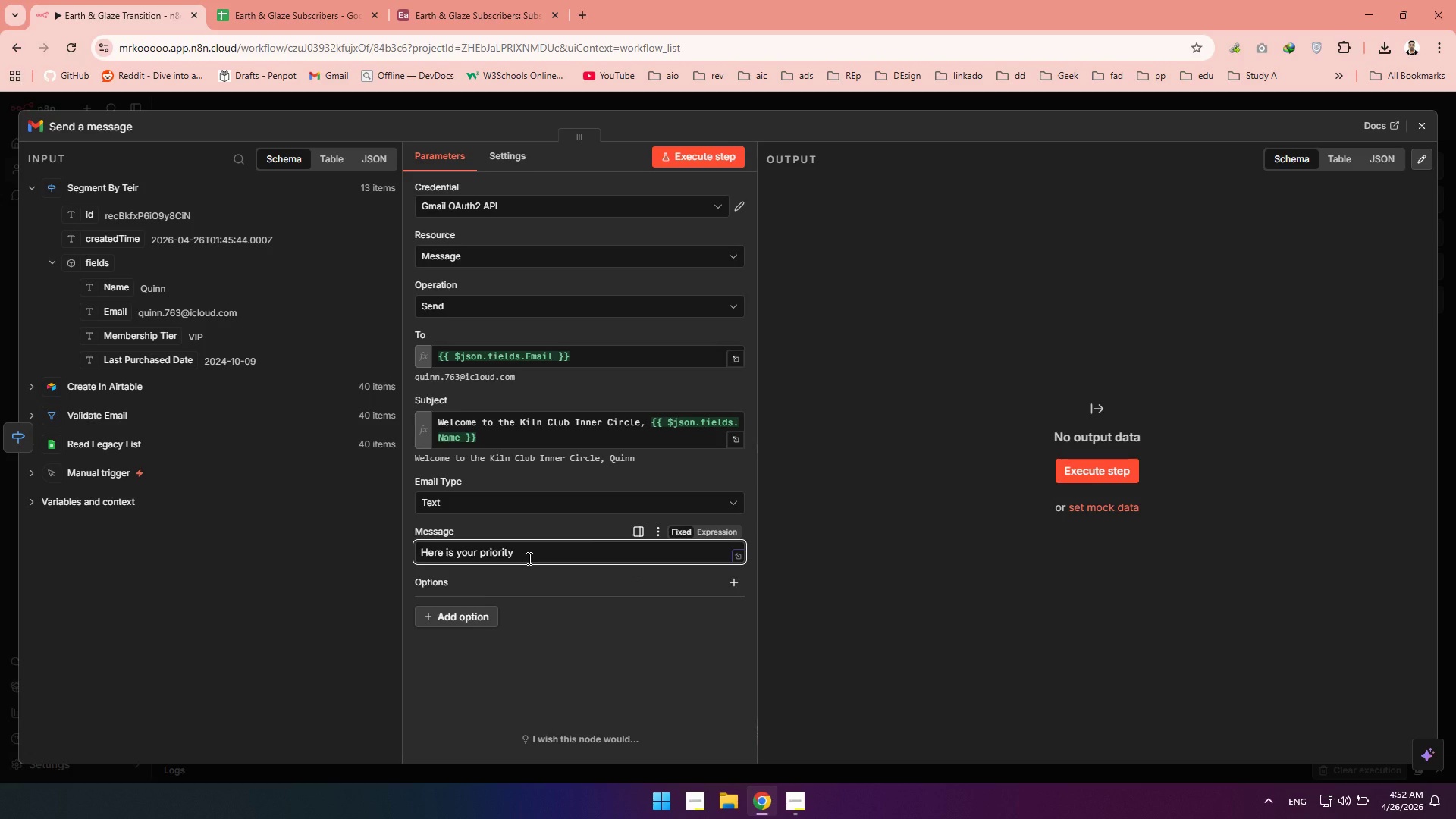 
type(acess)
 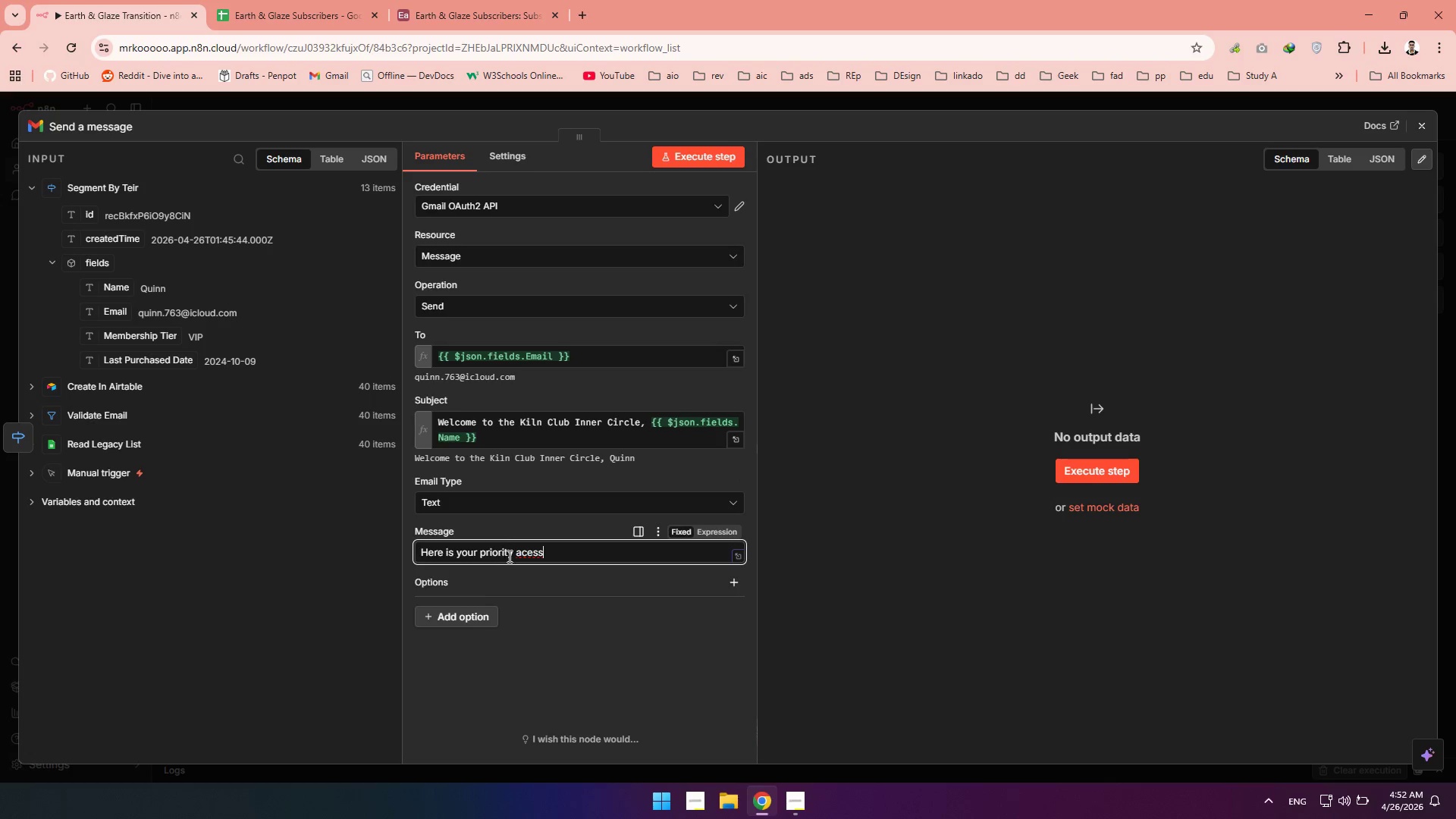 
left_click([526, 553])
 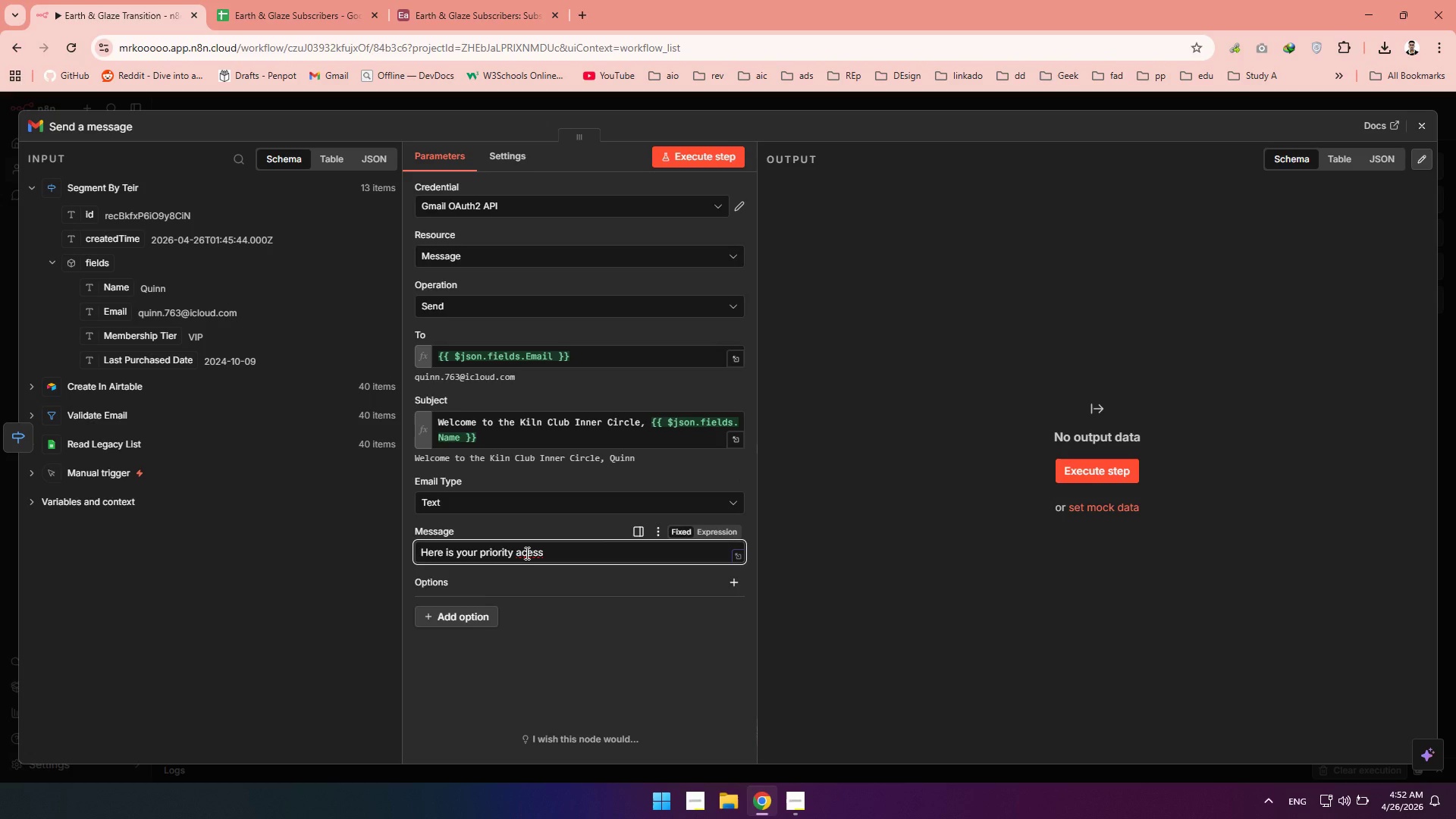 
key(C)
 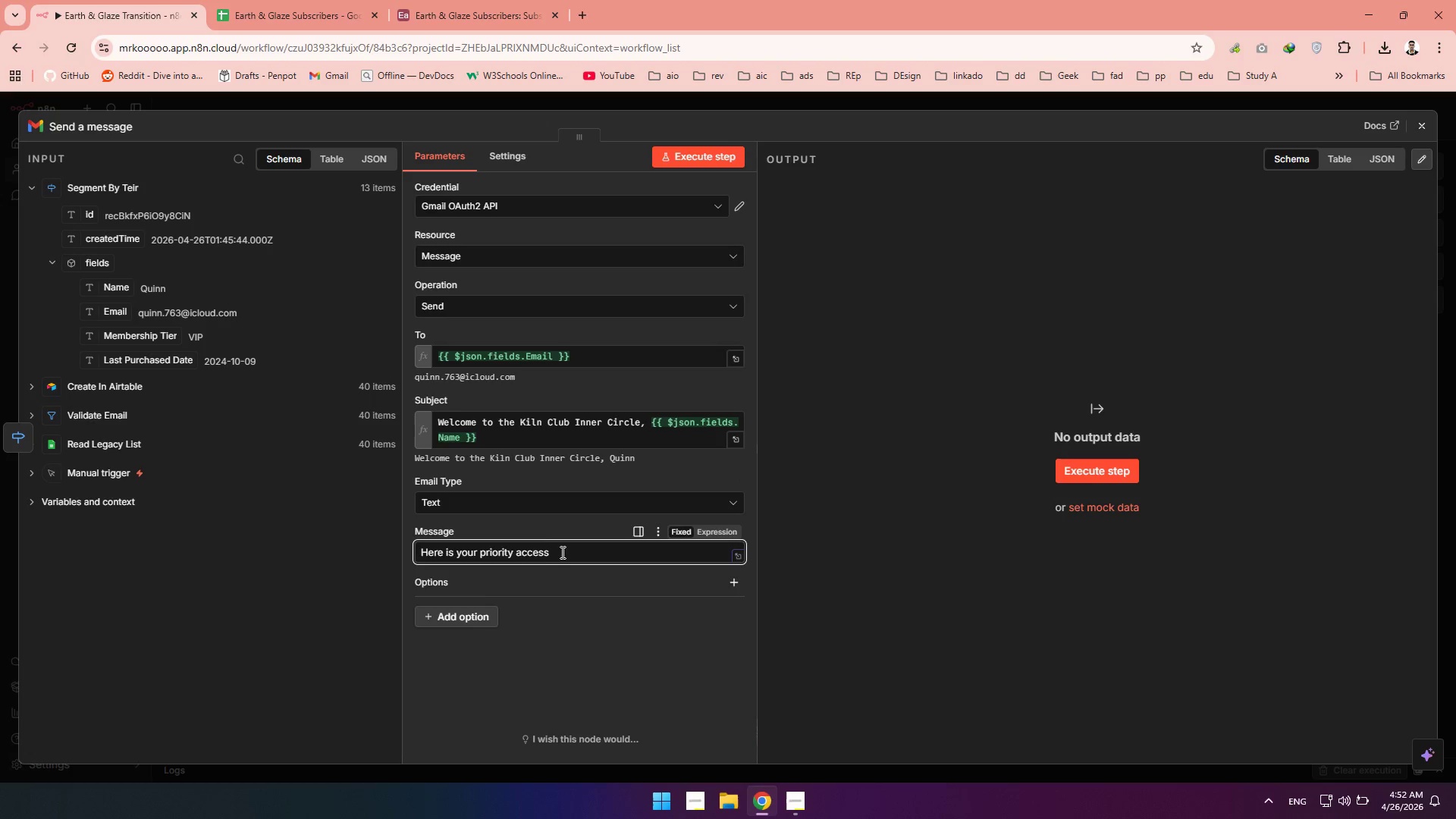 
left_click([565, 553])
 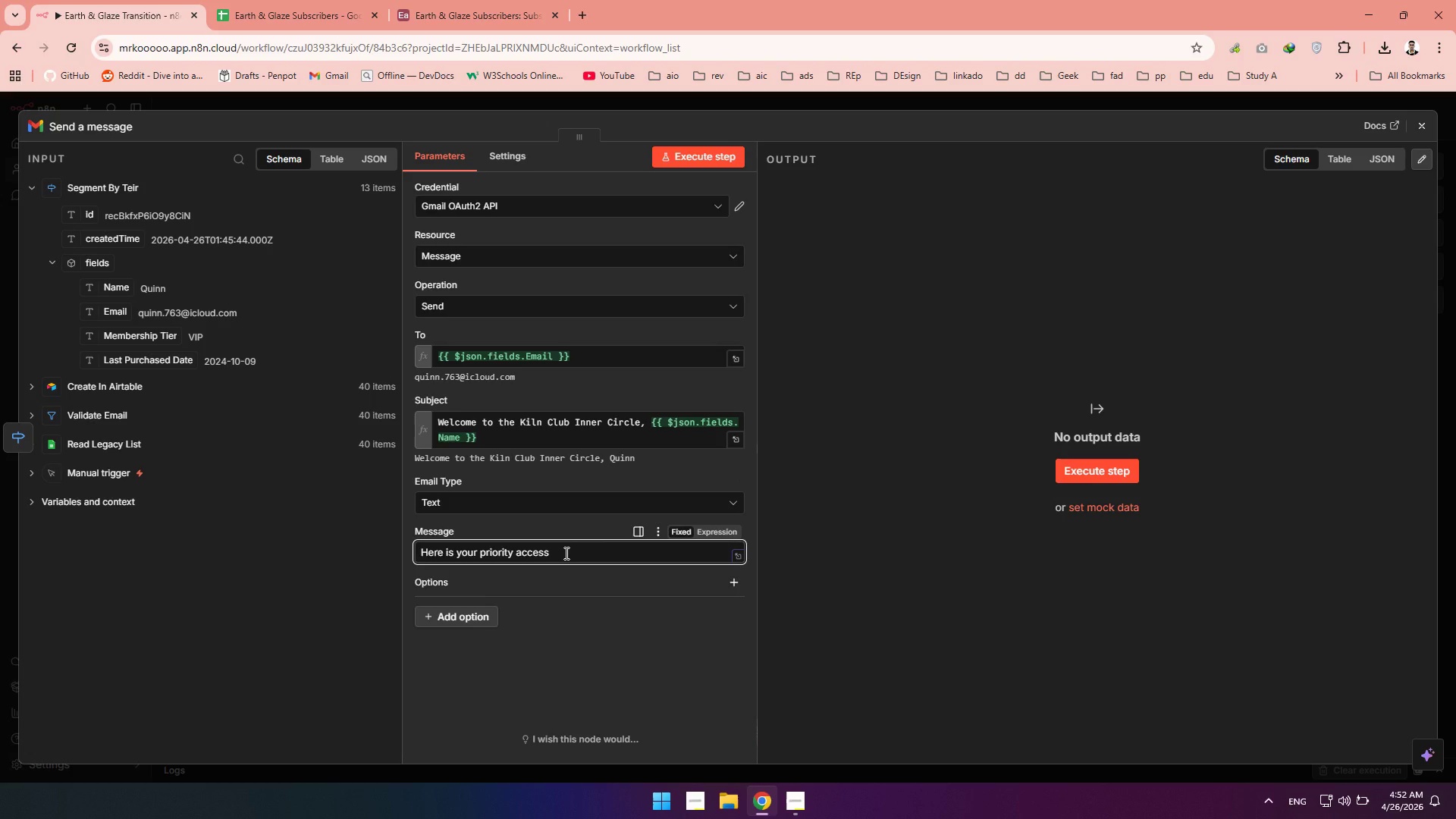 
key(Shift+Semicolon)
 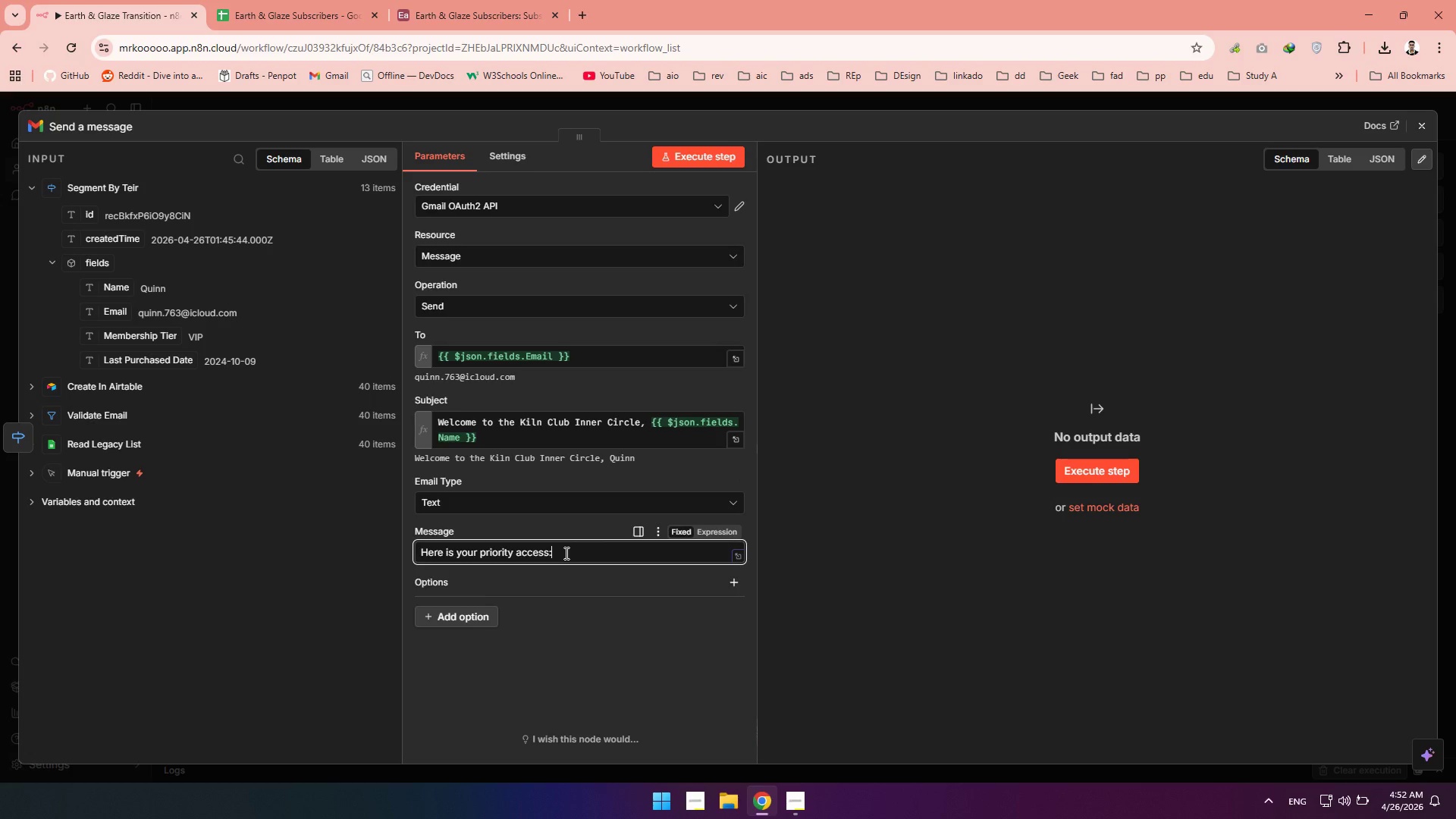 
key(Space)
 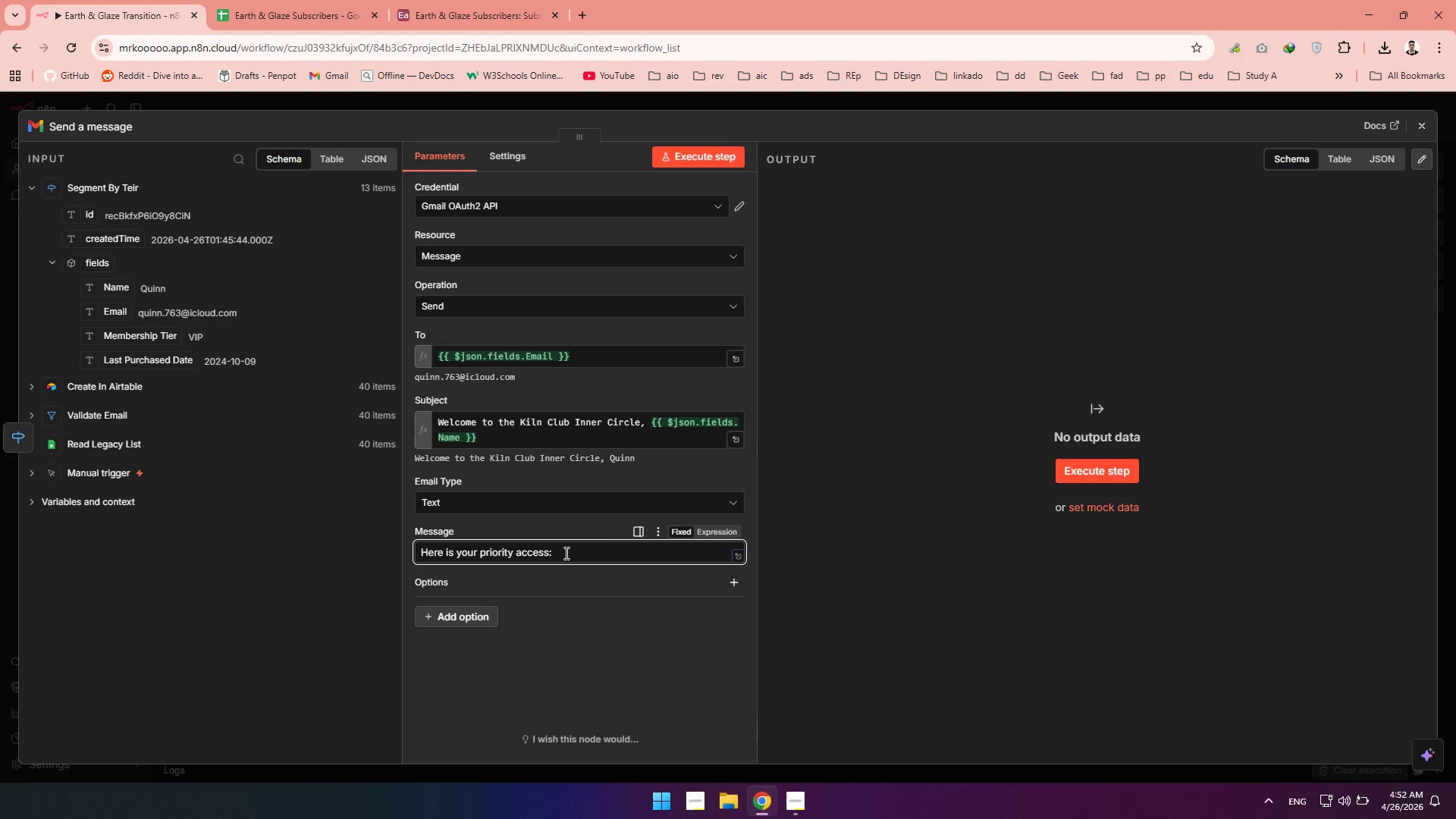 
type(https)
 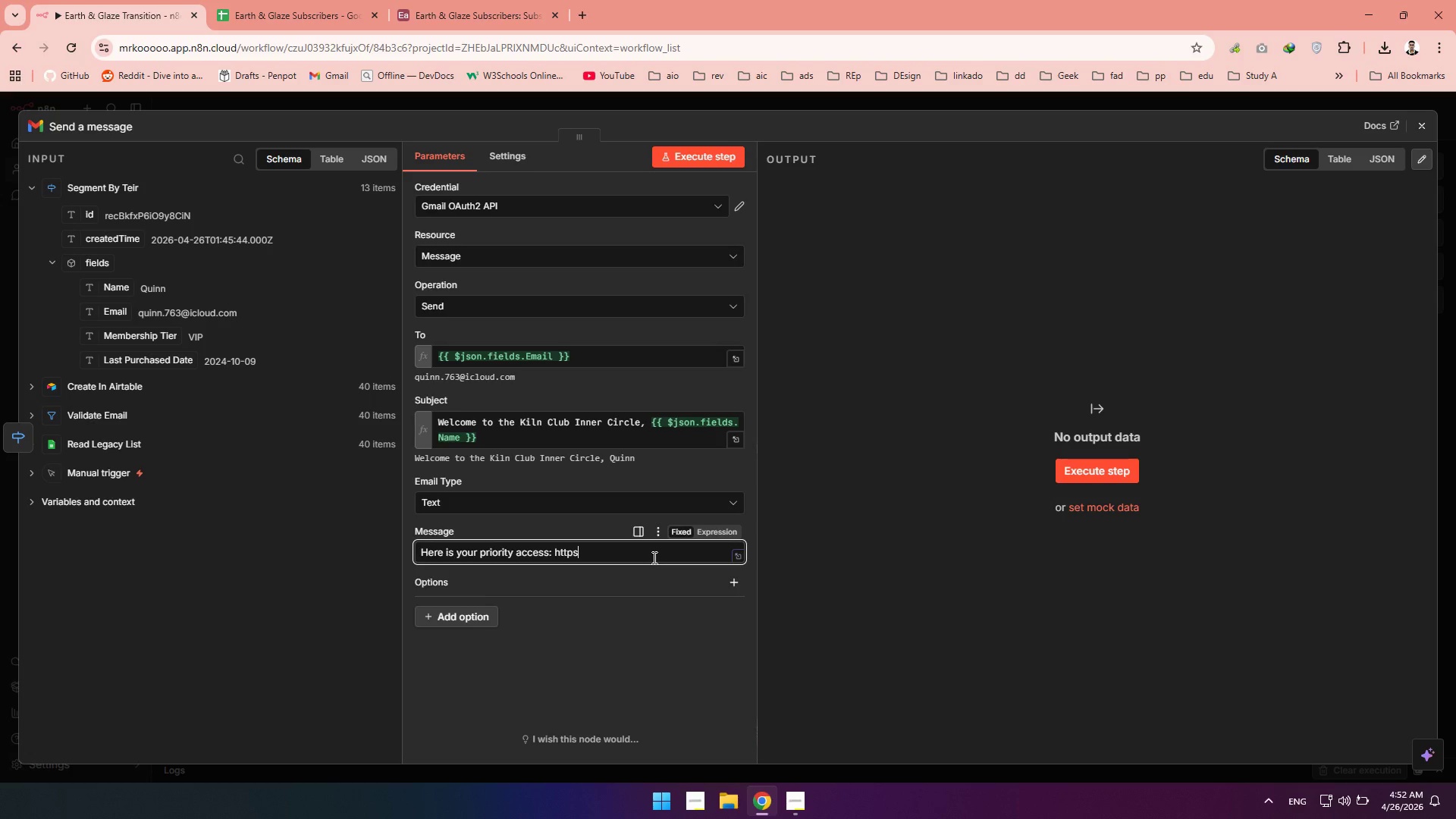 
key(Shift+Semicolon)
 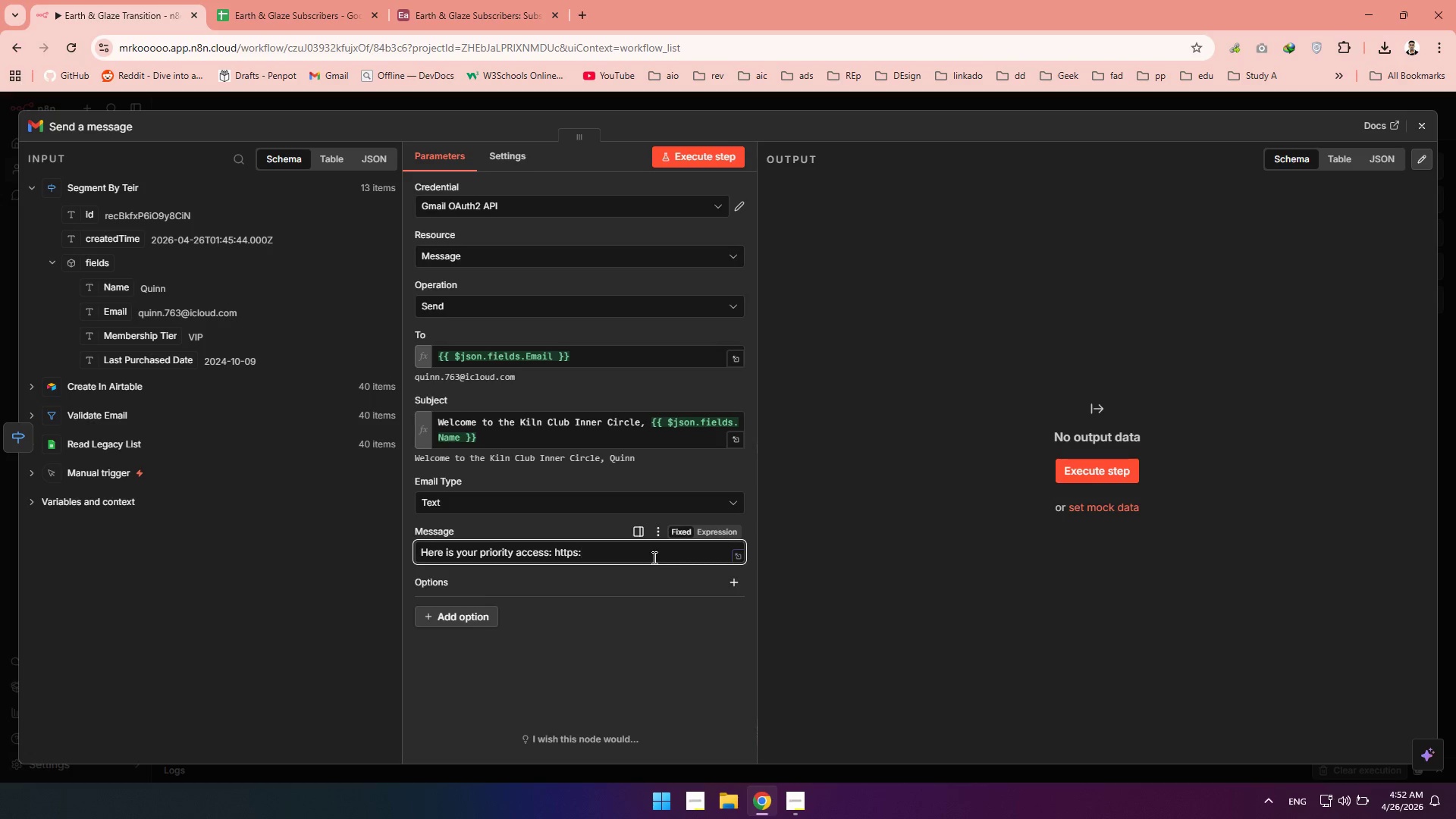 
wait(14.03)
 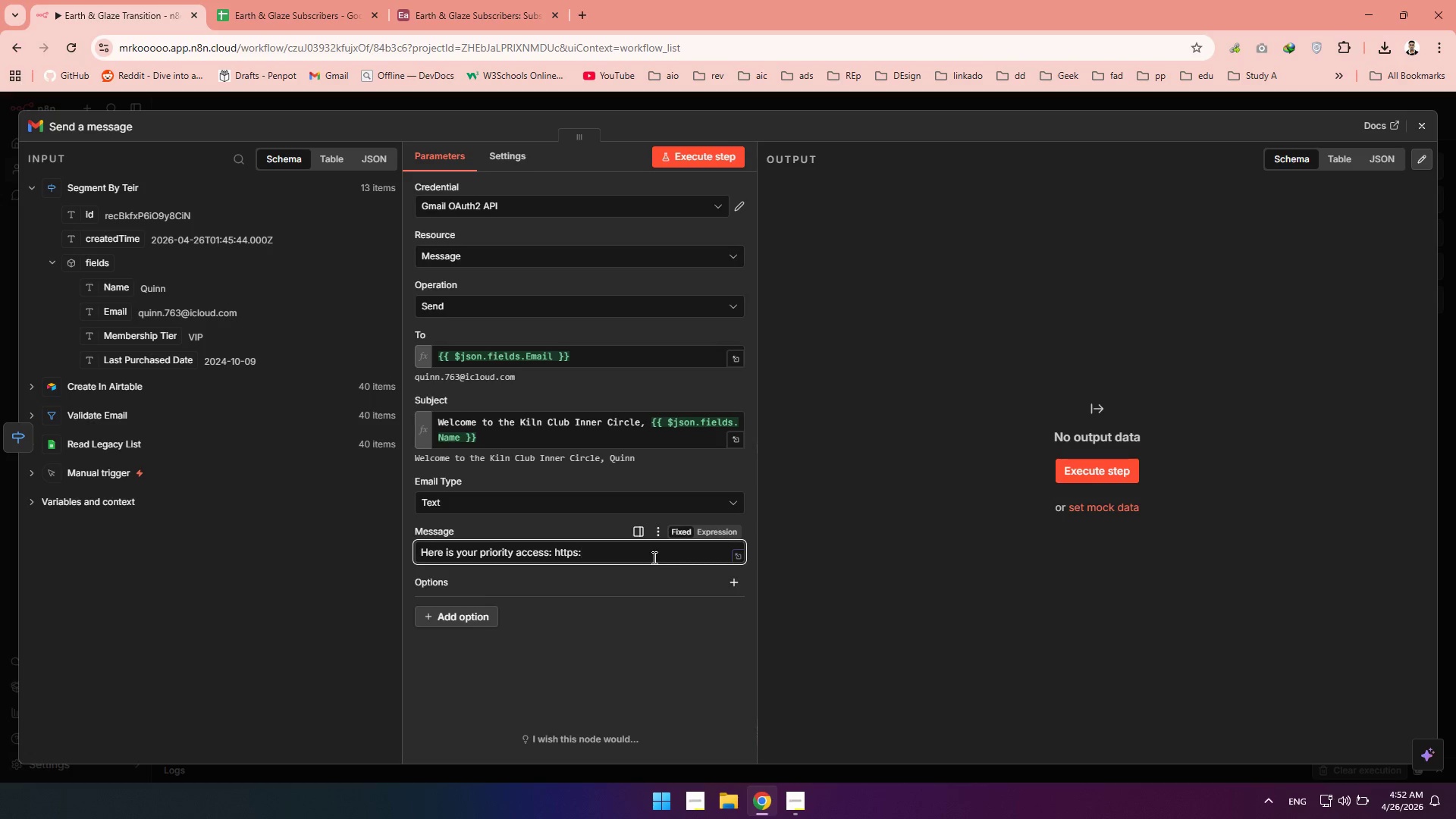 
type(//eartglaze.)
 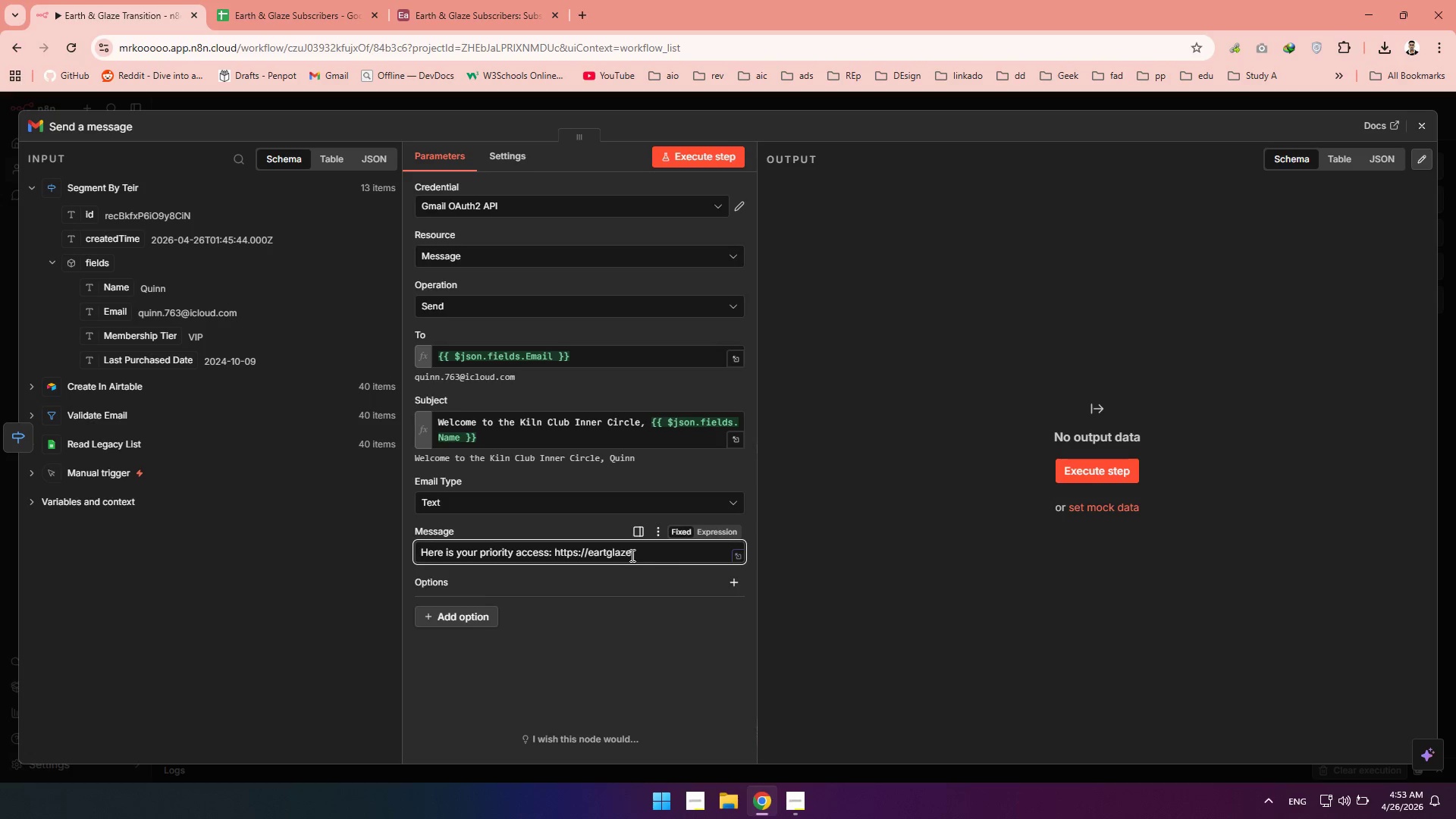 
left_click([605, 552])
 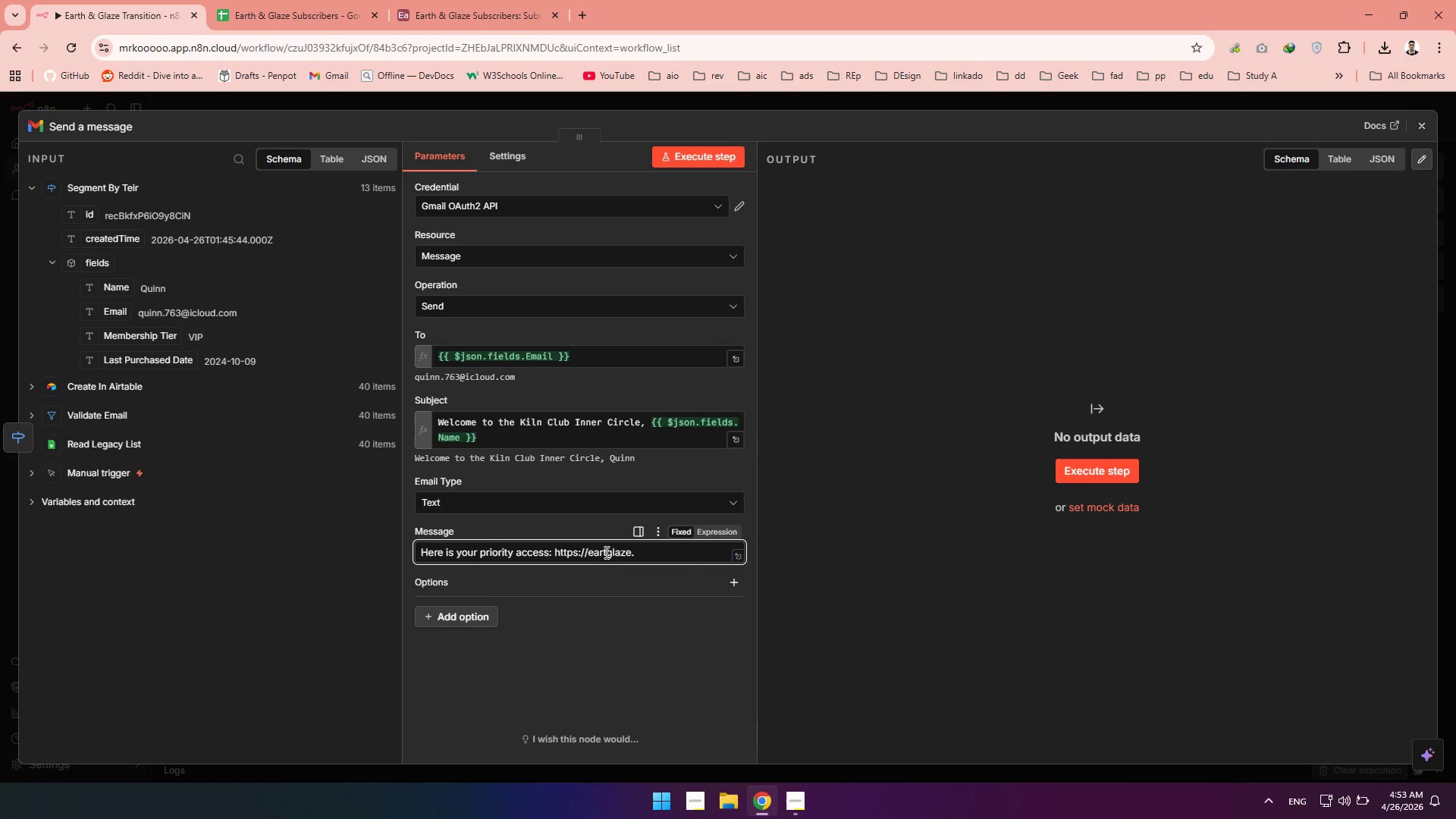 
type(and)
 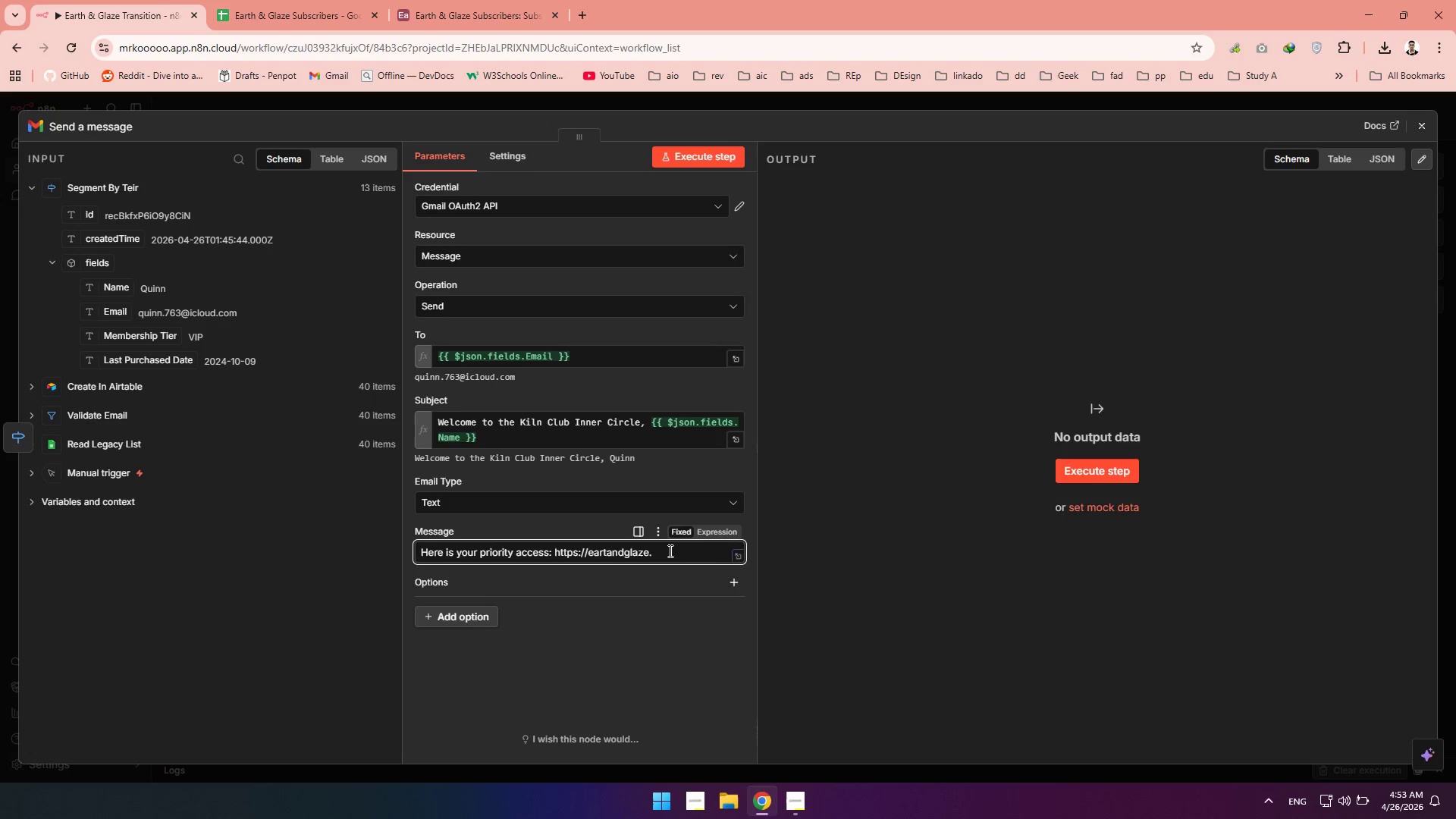 
left_click([669, 551])
 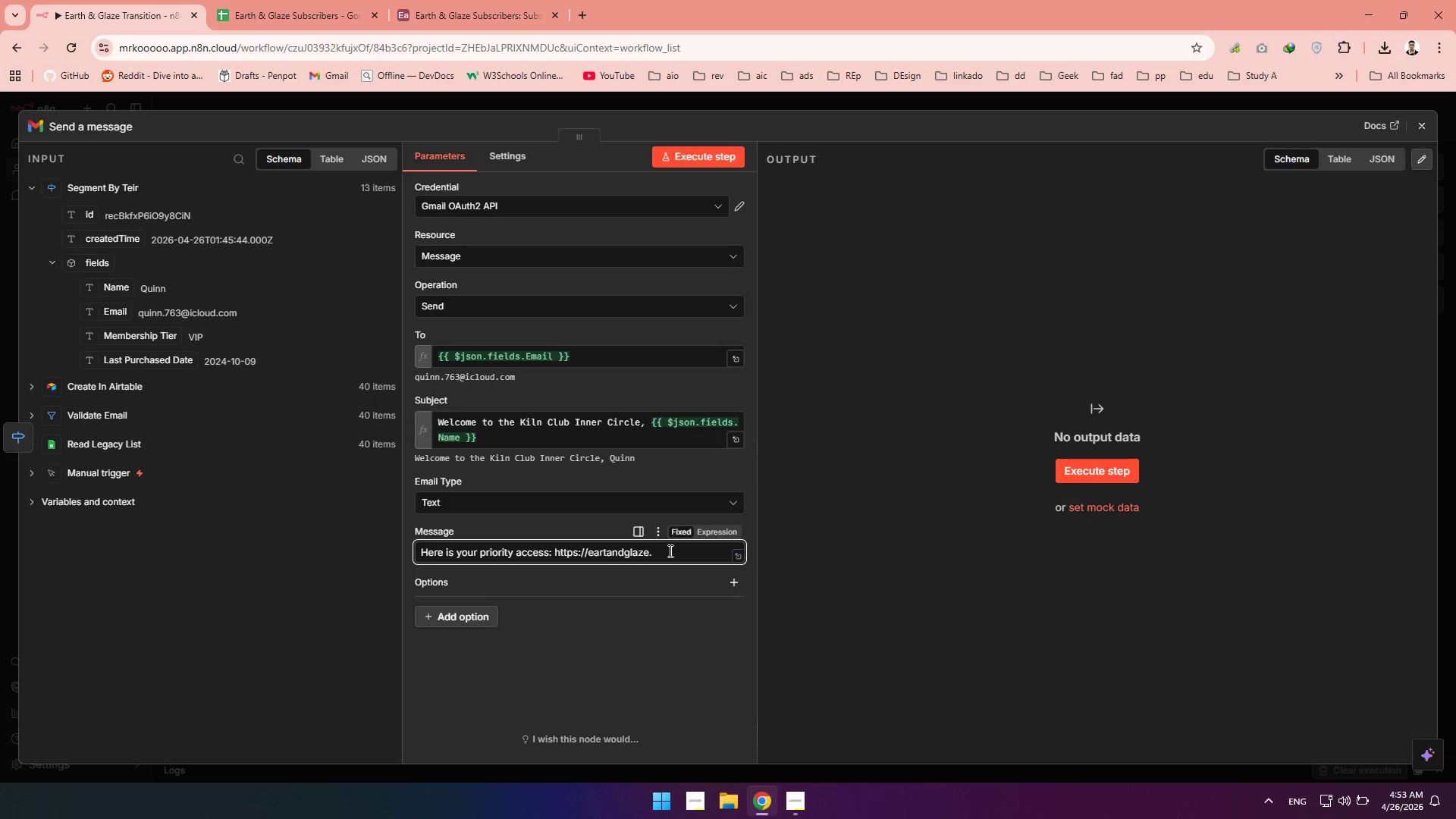 
type(com/vip-shop)
 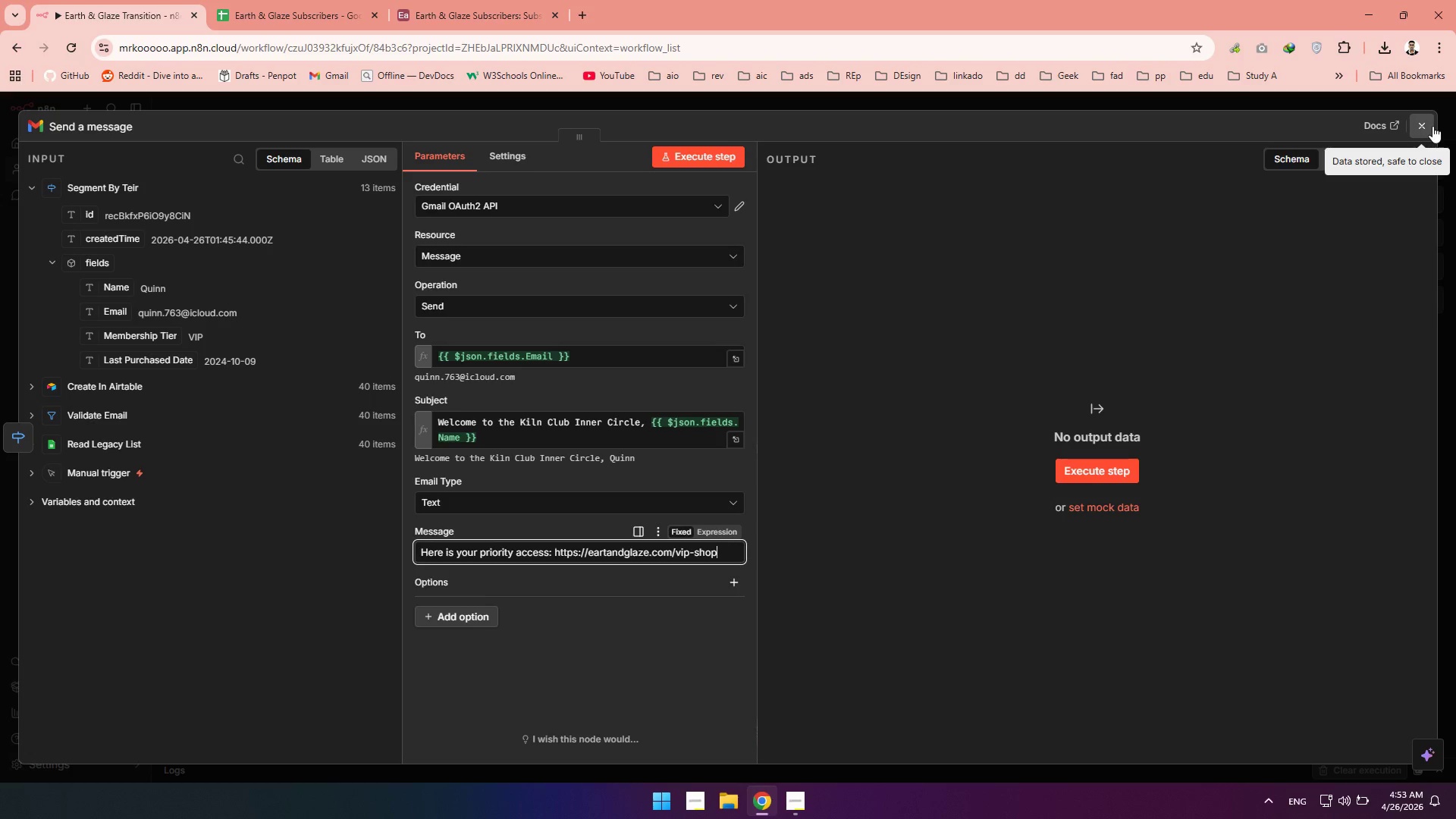 
left_click([1432, 126])
 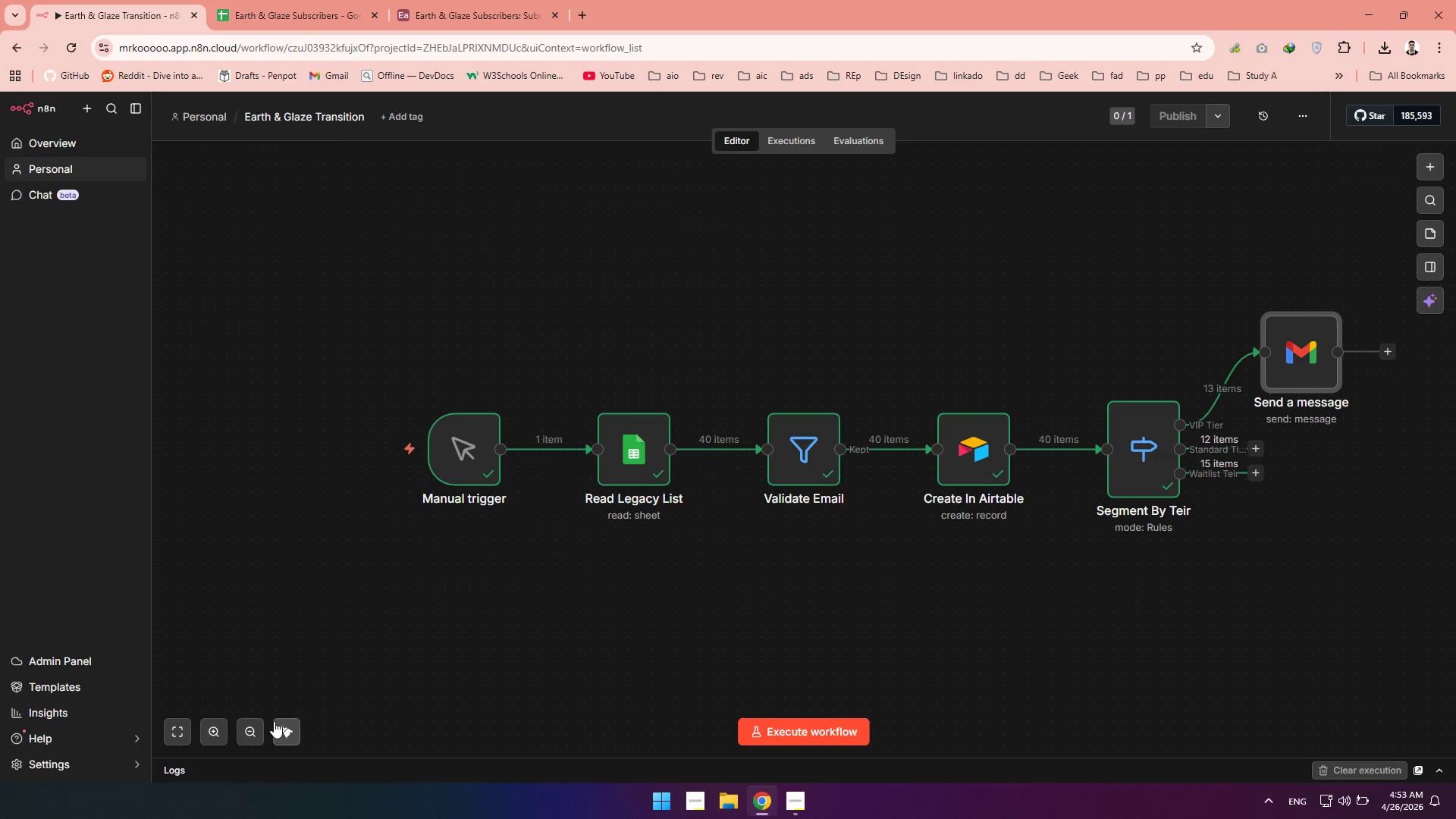 
left_click([186, 730])
 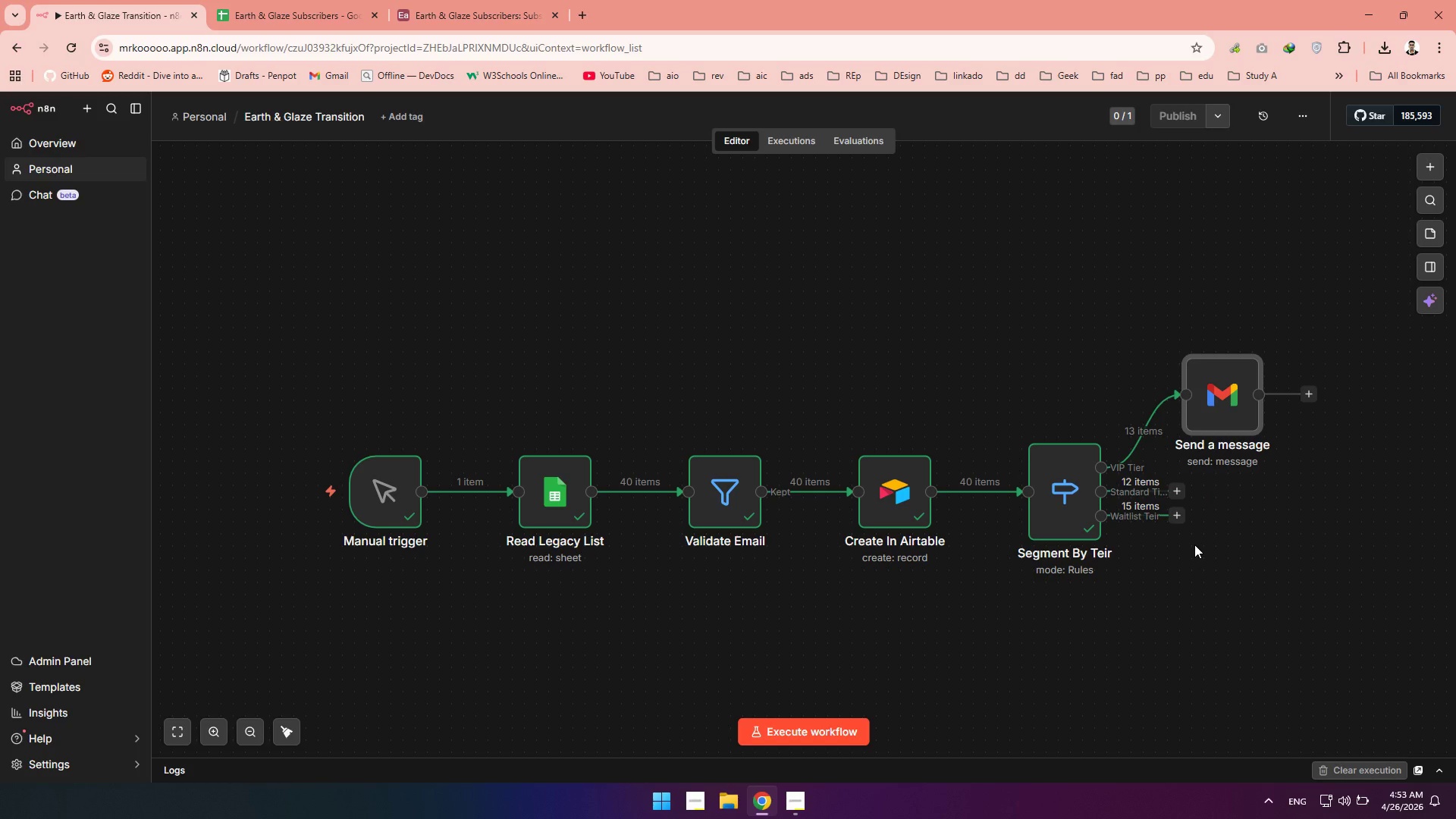 
wait(14.52)
 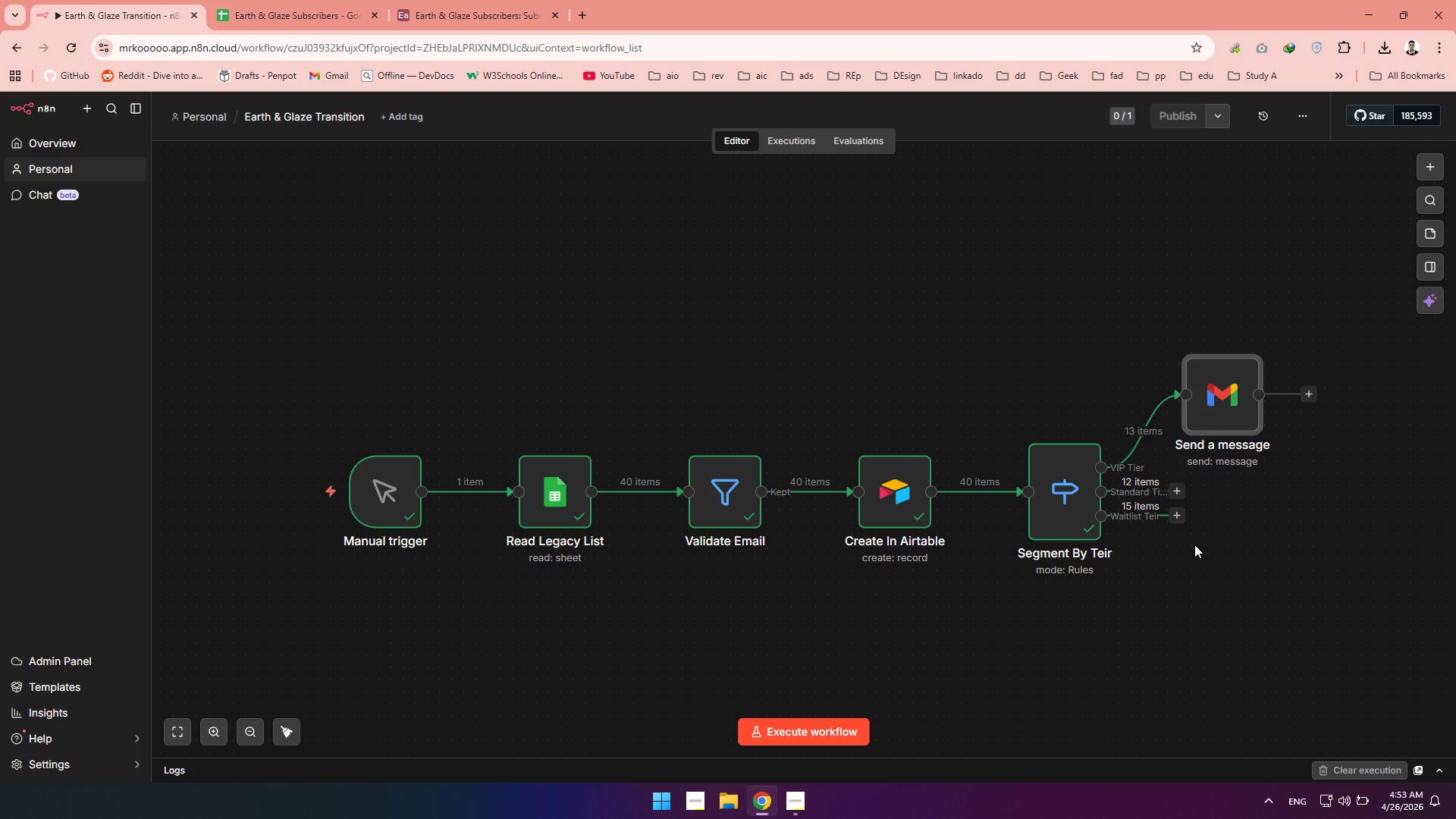 
left_click([1175, 488])
 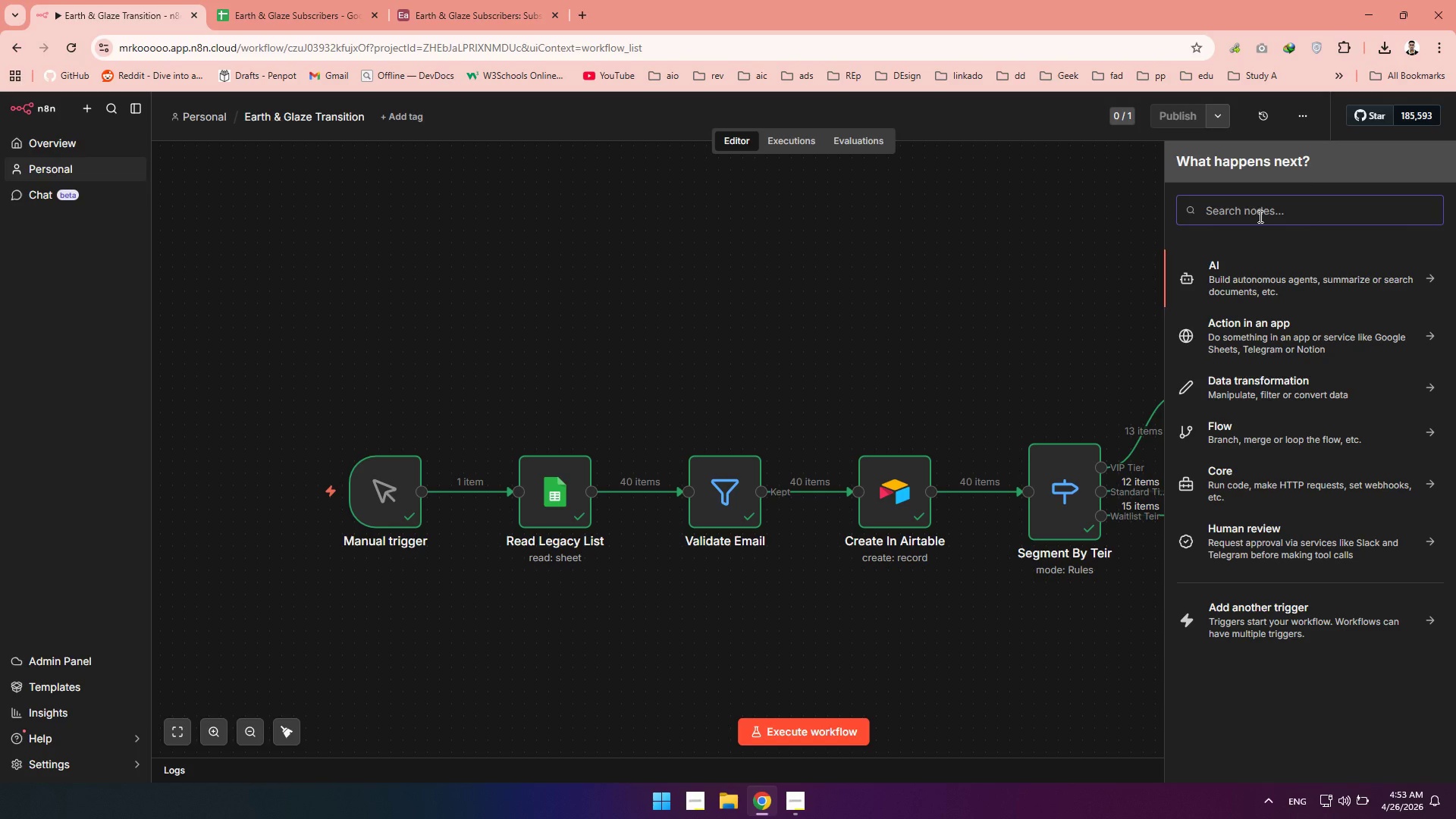 
type(gm)
 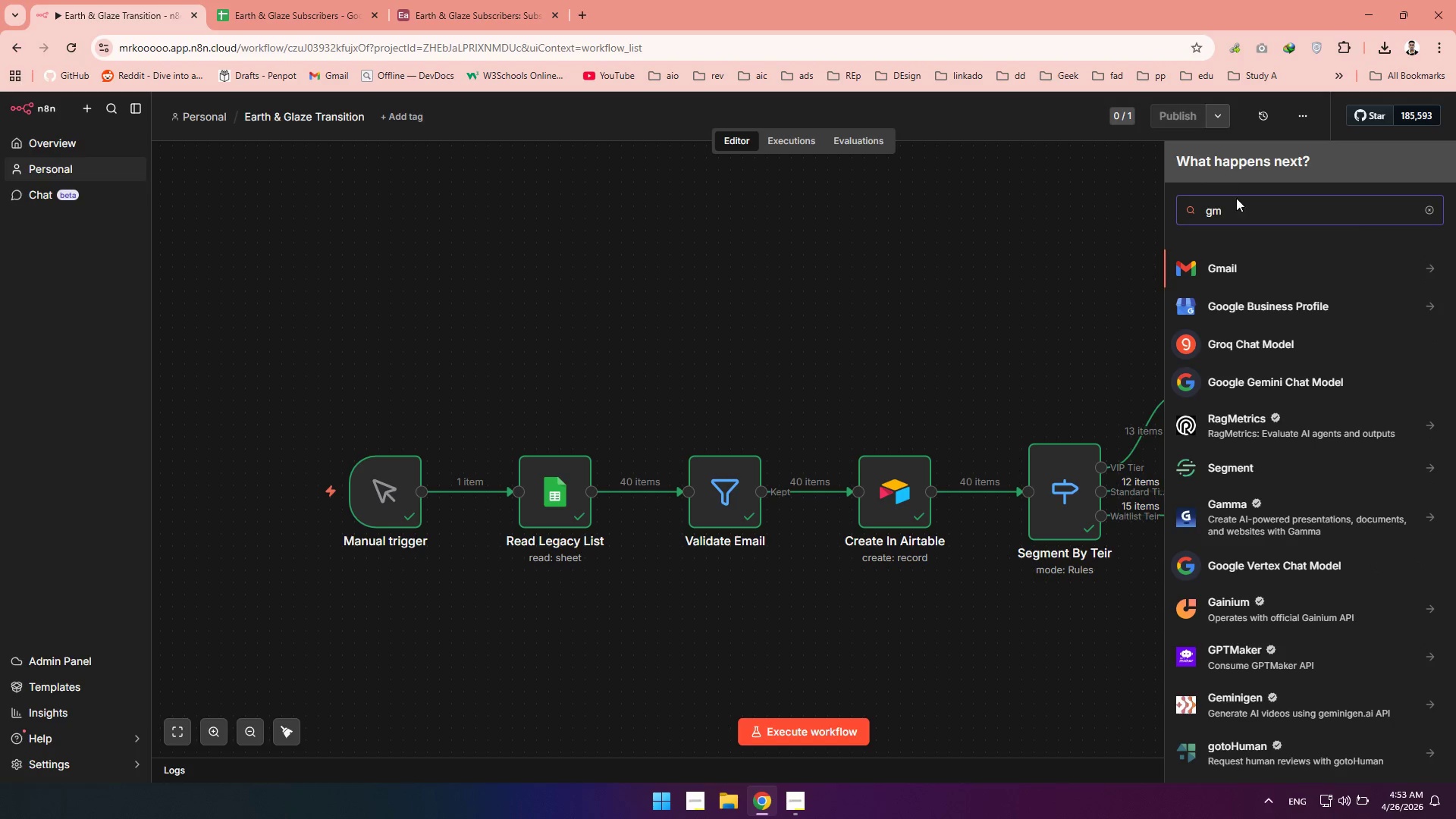 
left_click([1233, 271])
 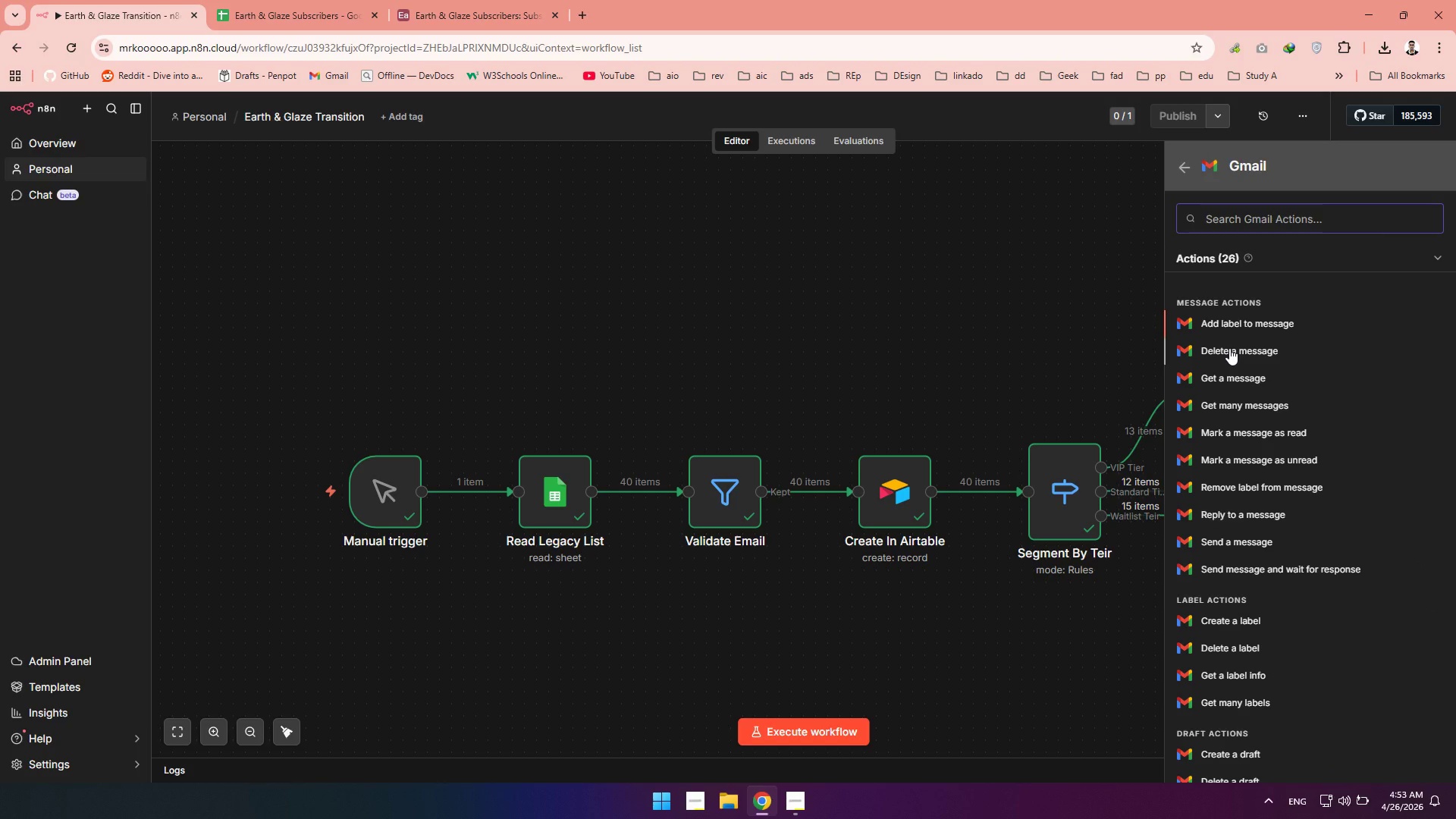 
type(send)
 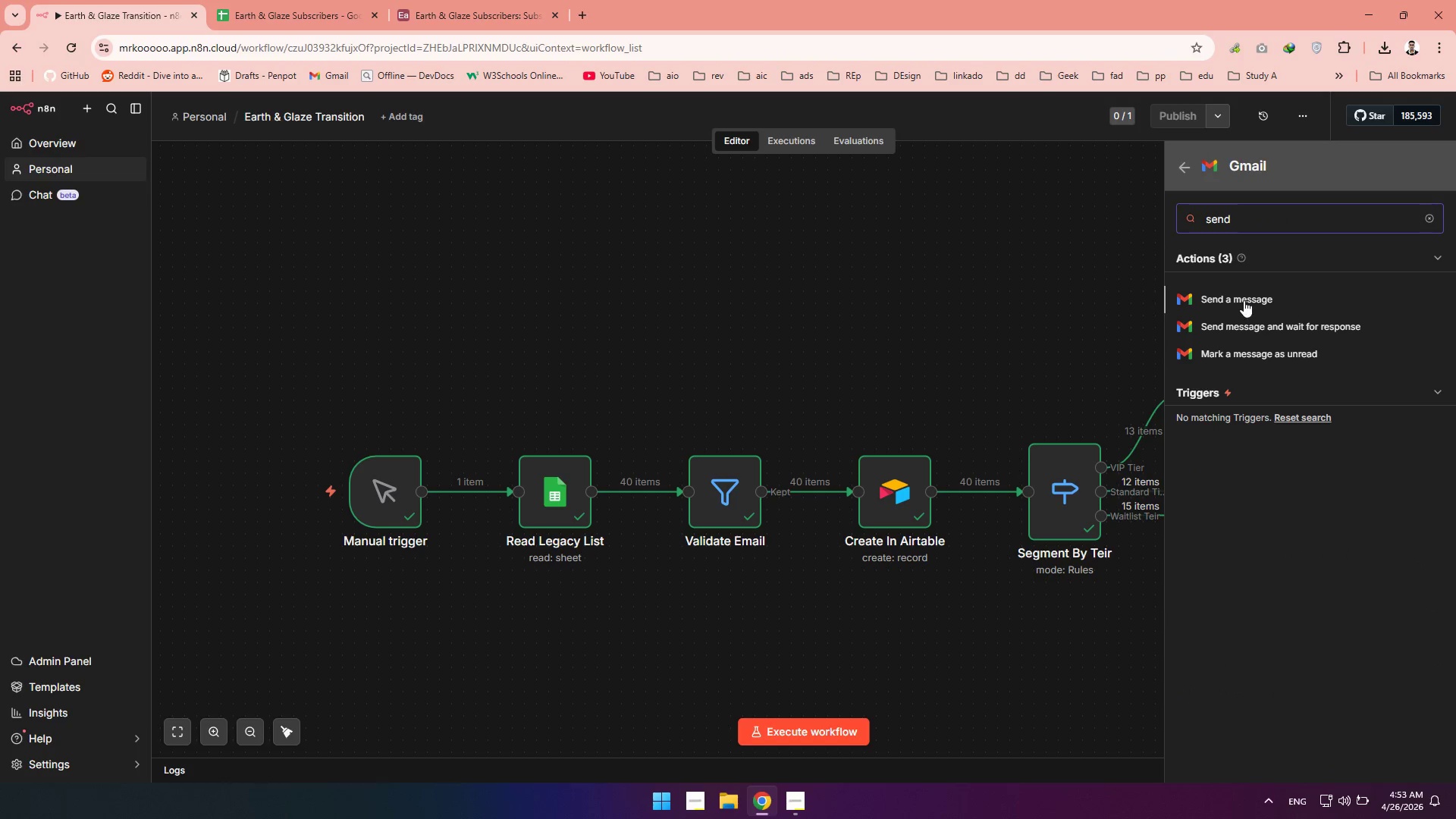 
left_click([1244, 300])
 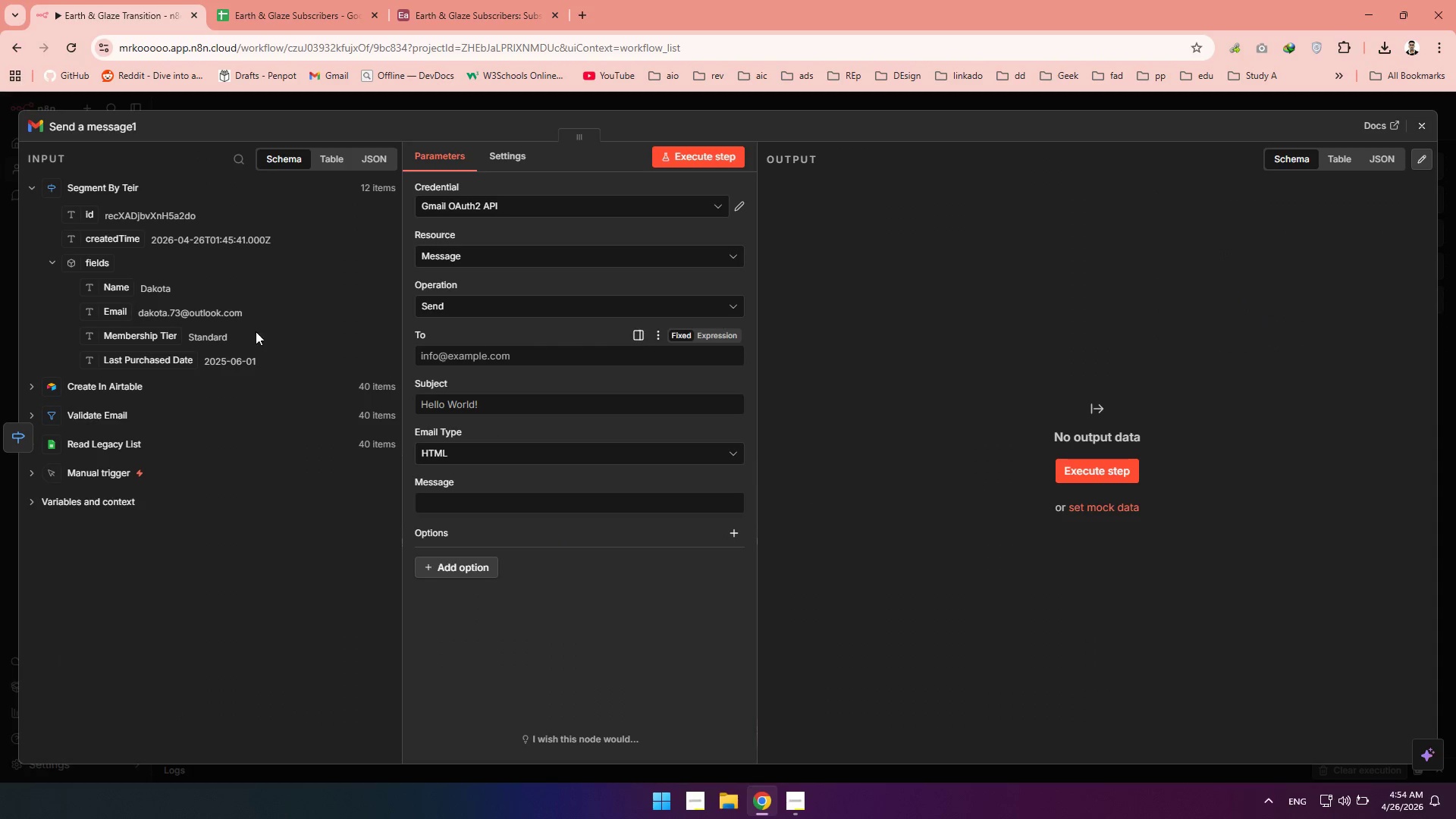 
left_click_drag(start_coordinate=[108, 318], to_coordinate=[454, 363])
 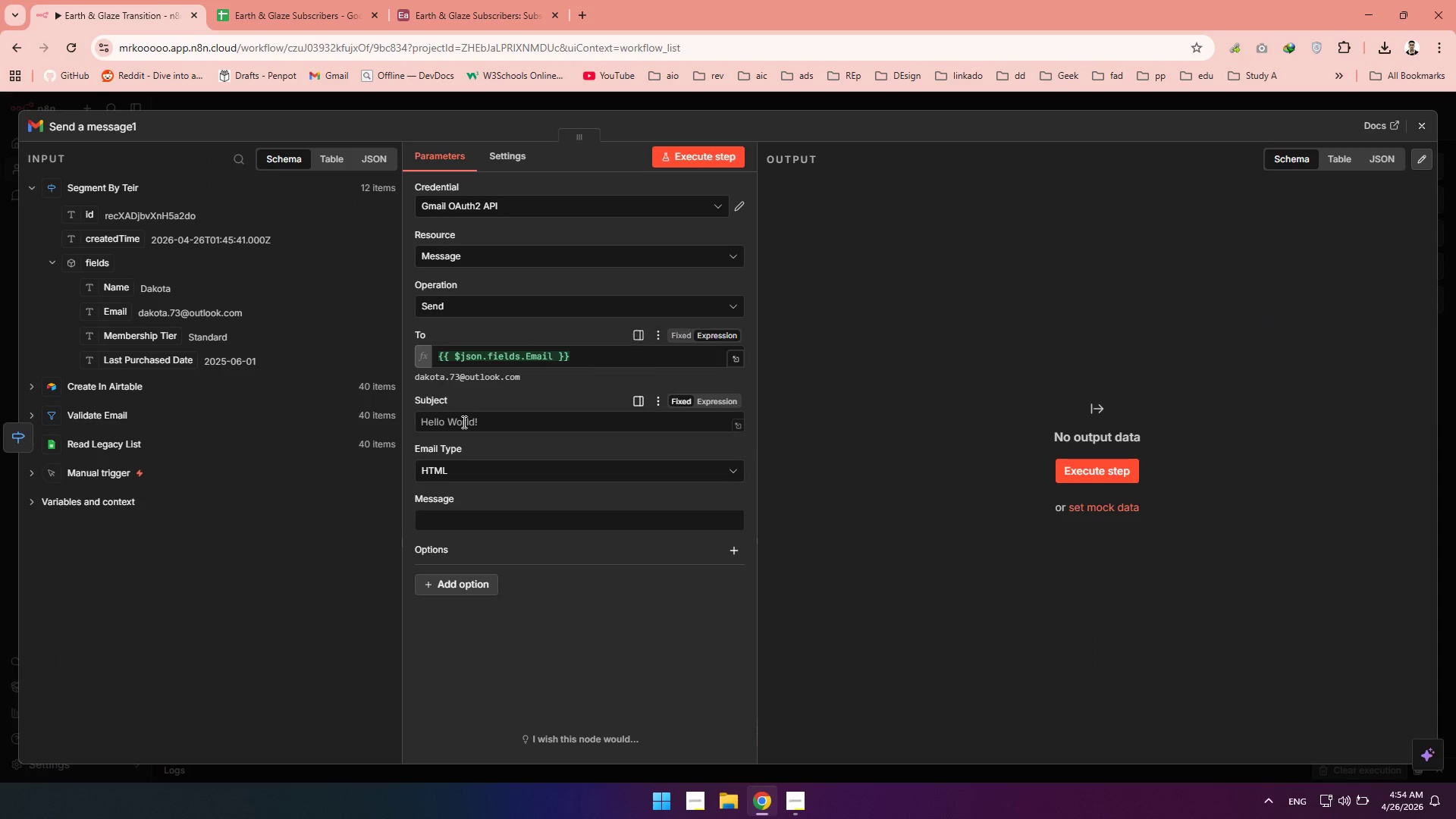 
left_click([461, 429])
 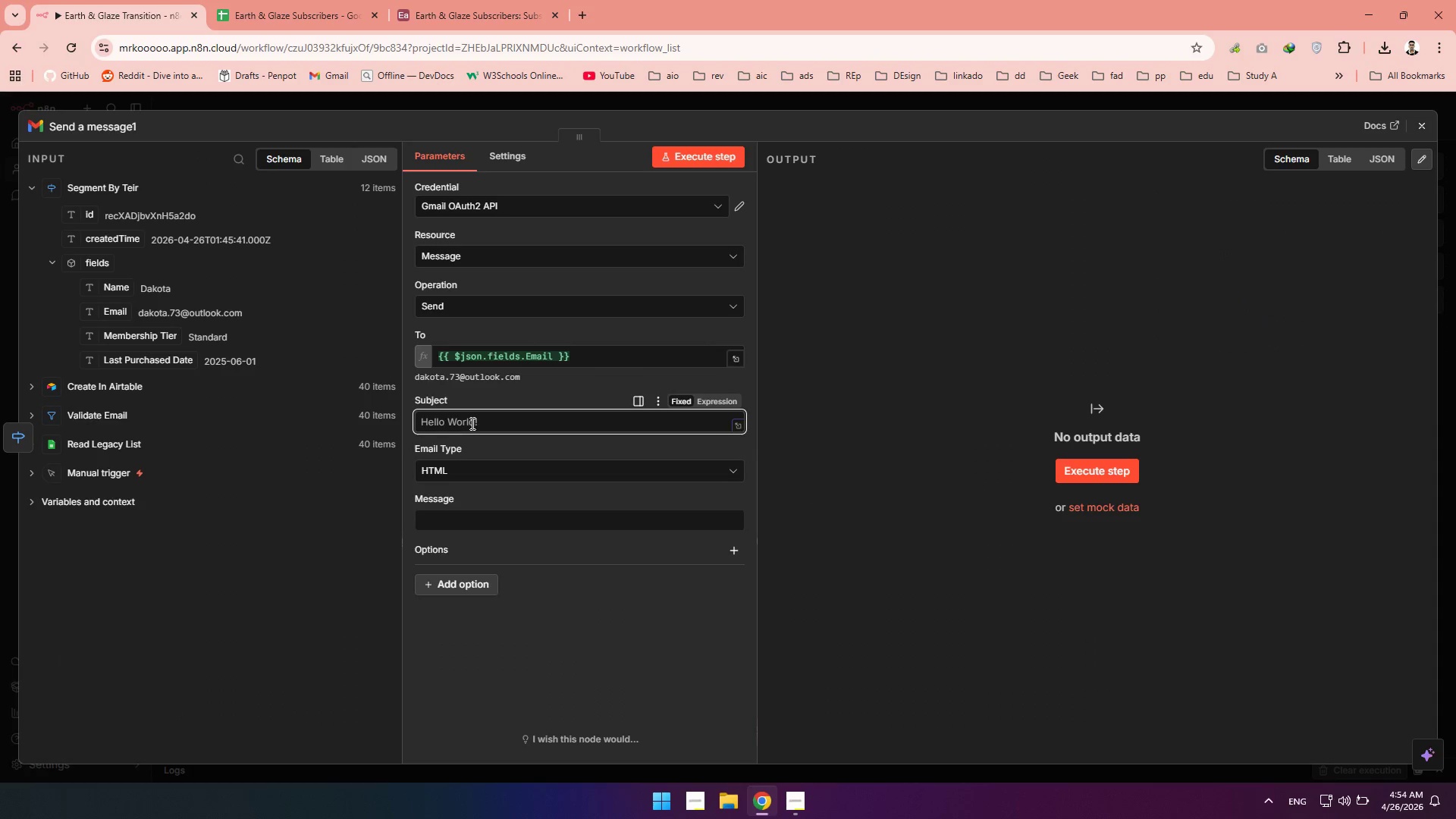 
hold_key(key=ShiftLeft, duration=1.52)
 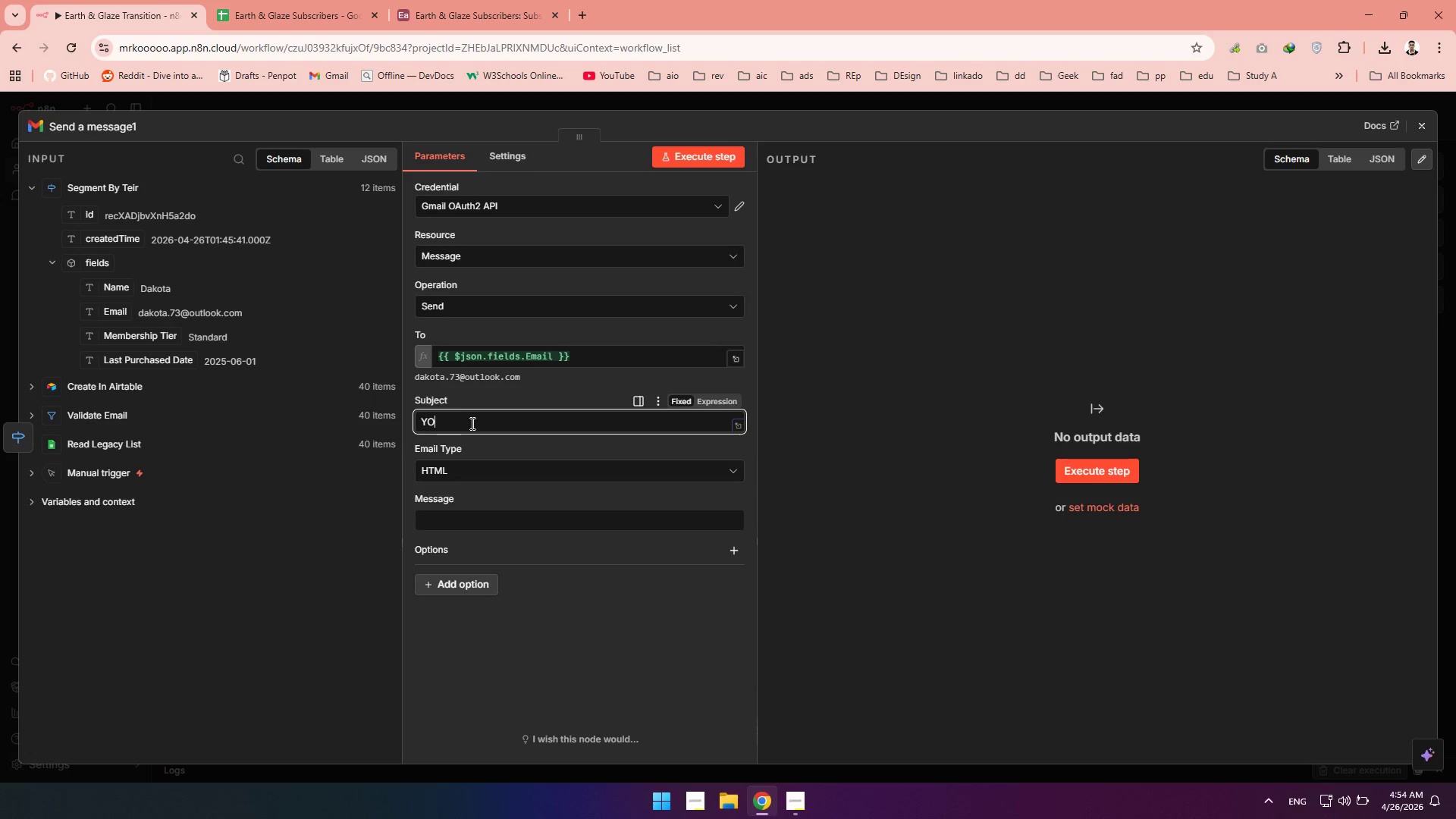 
type(YOu're )
key(Backspace)
key(Backspace)
key(Backspace)
key(Backspace)
key(Backspace)
key(Backspace)
type(ou're on the list,)
 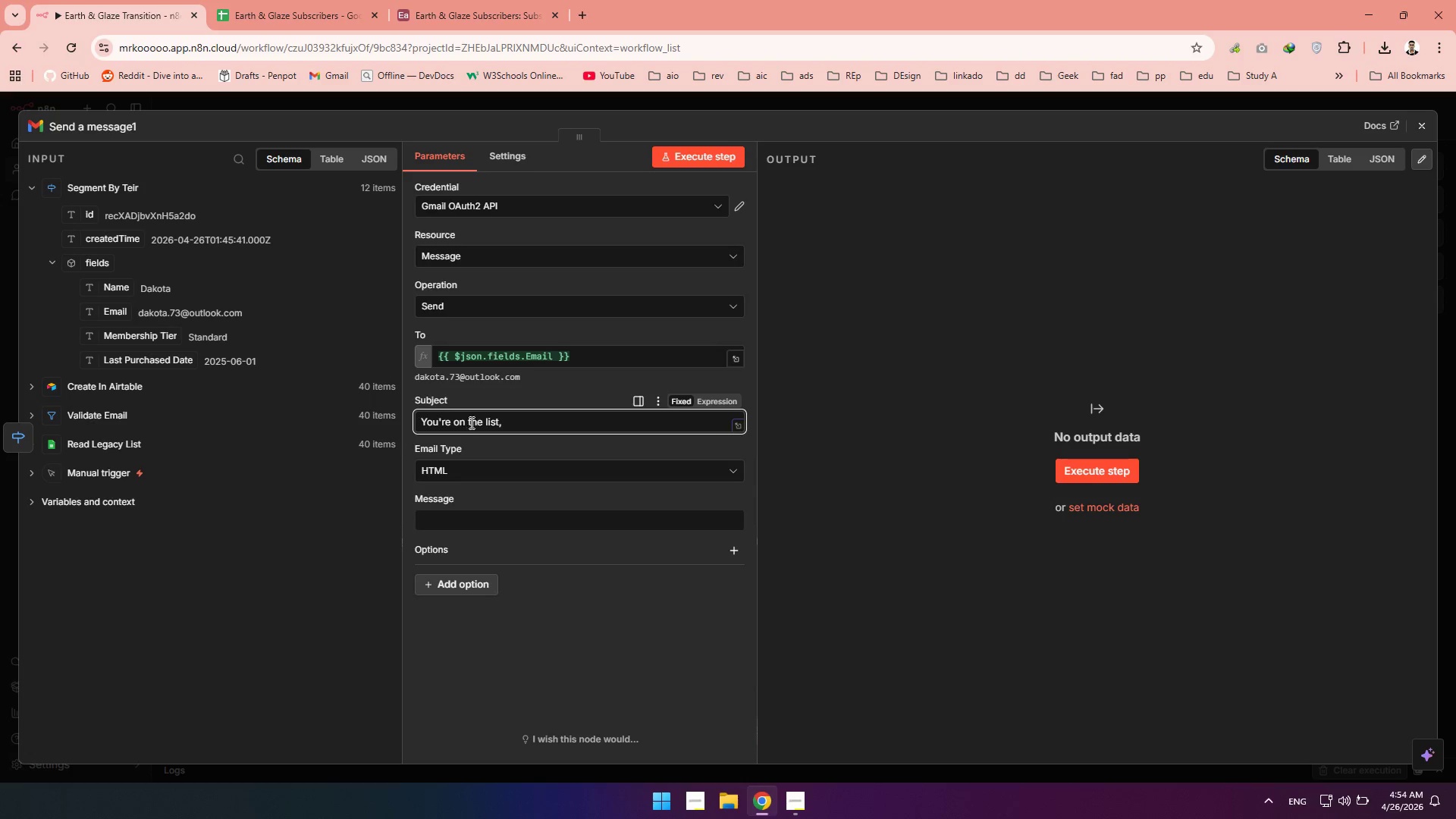 
key(Space)
 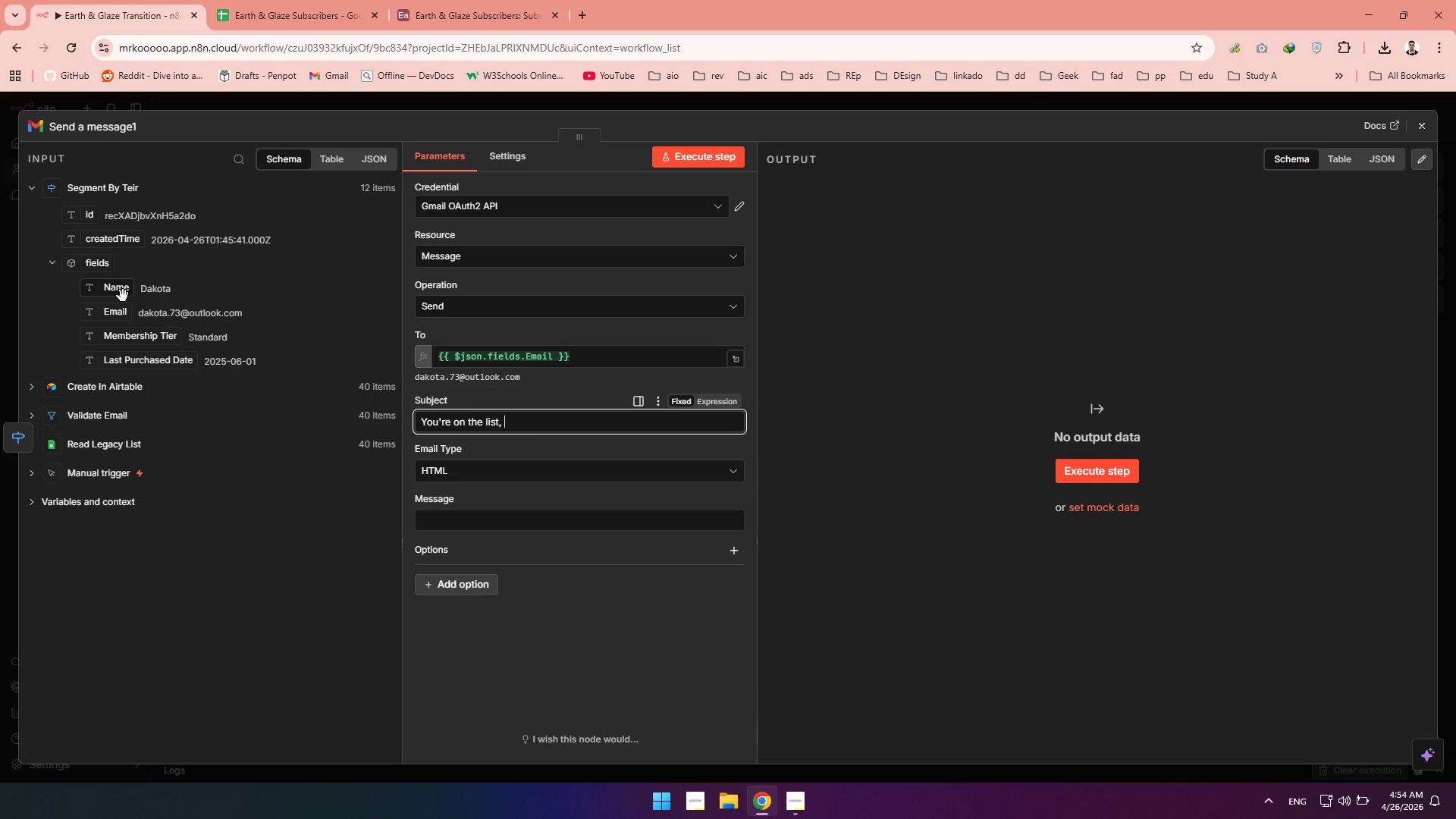 
left_click_drag(start_coordinate=[123, 296], to_coordinate=[555, 425])
 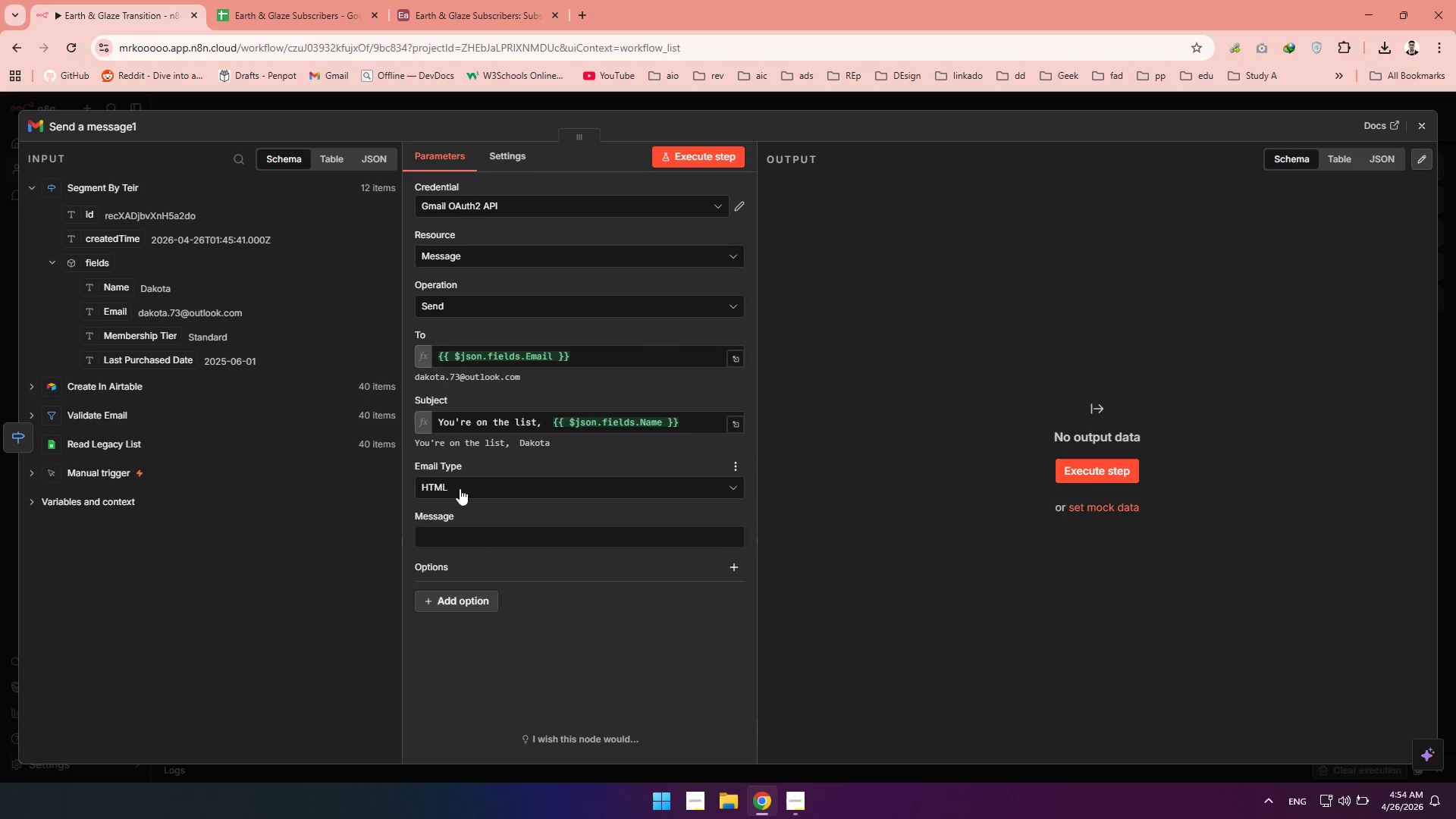 
left_click_drag(start_coordinate=[466, 496], to_coordinate=[466, 492])
 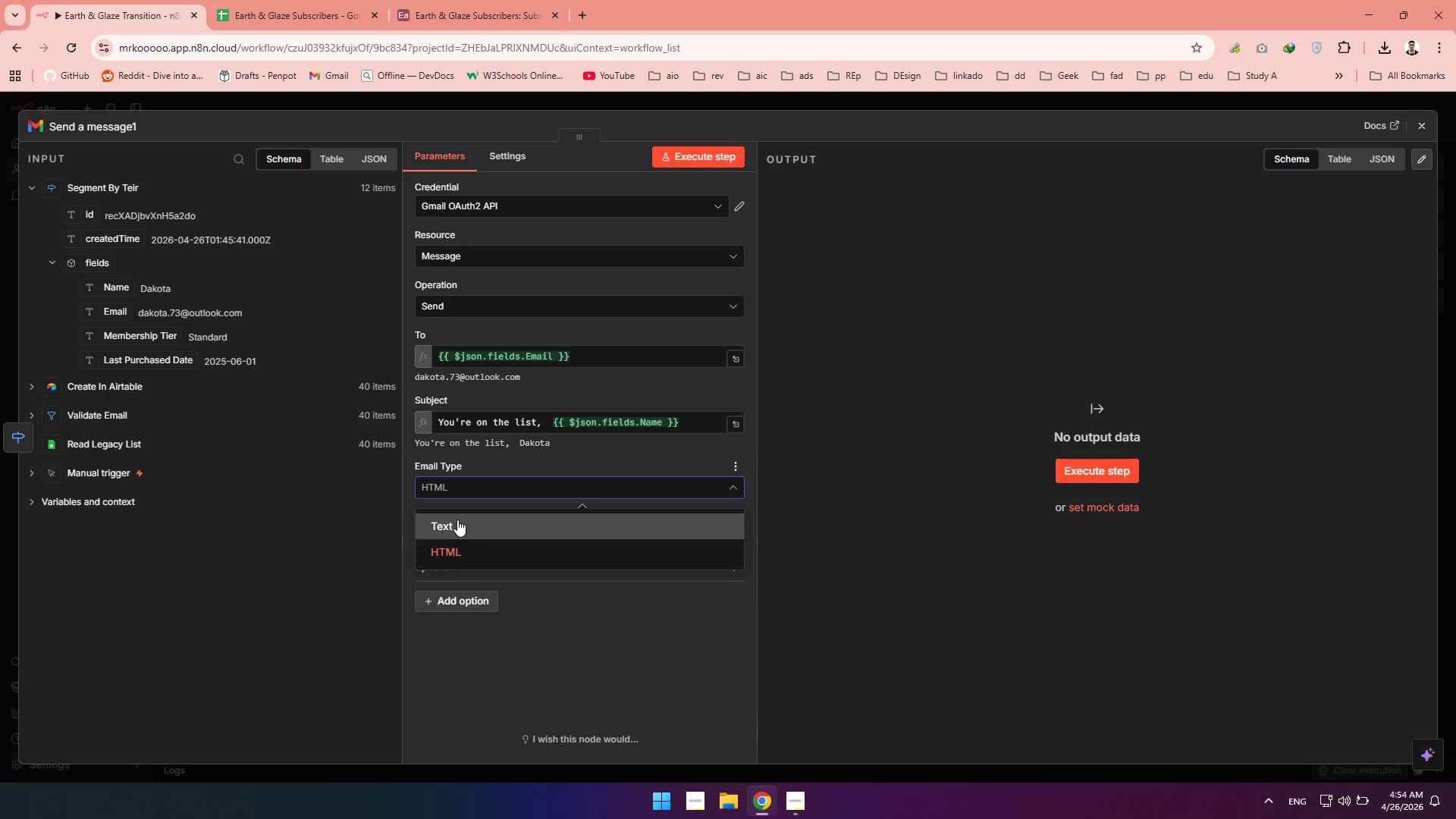 
left_click([457, 519])
 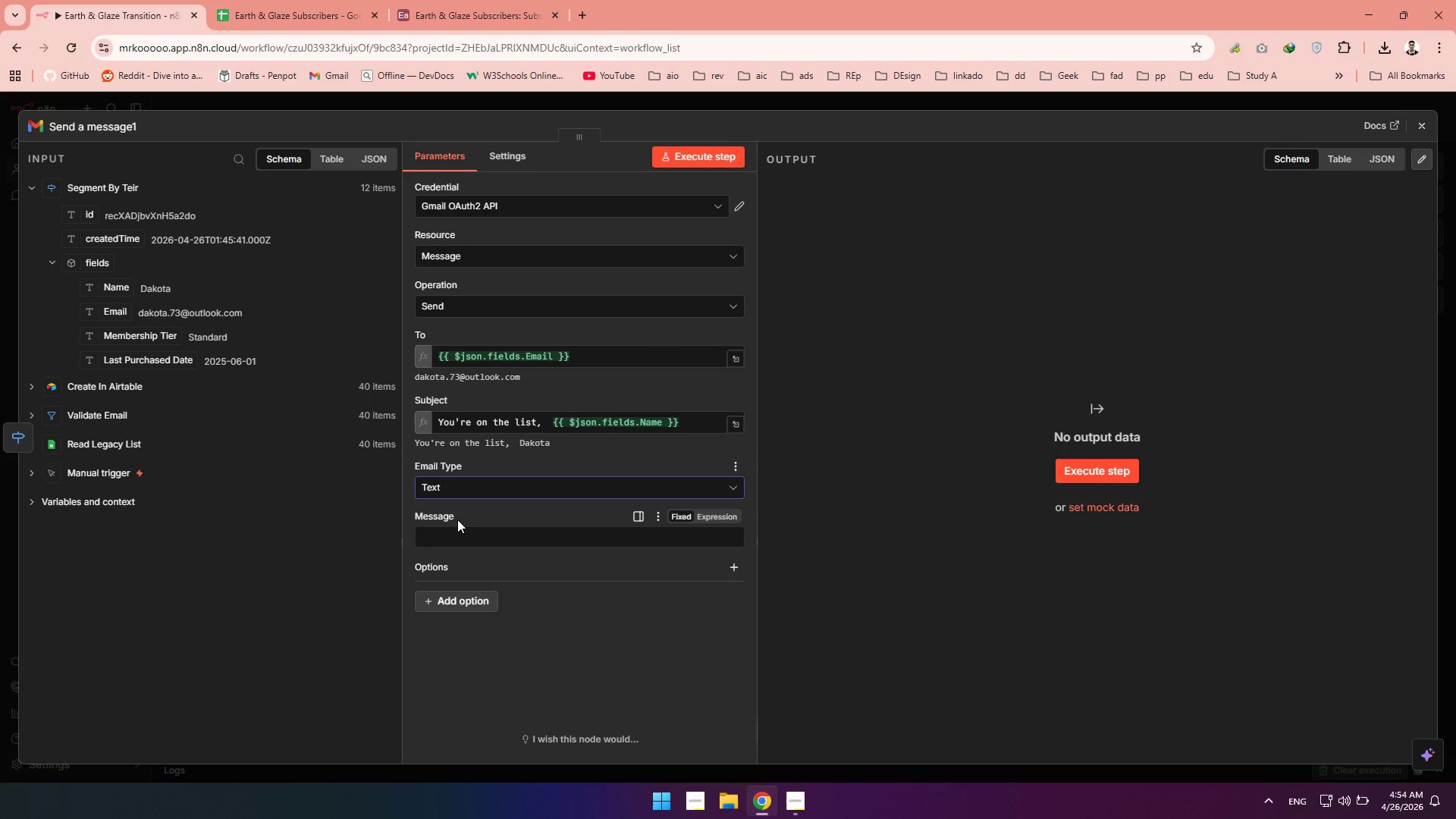 
wait(13.19)
 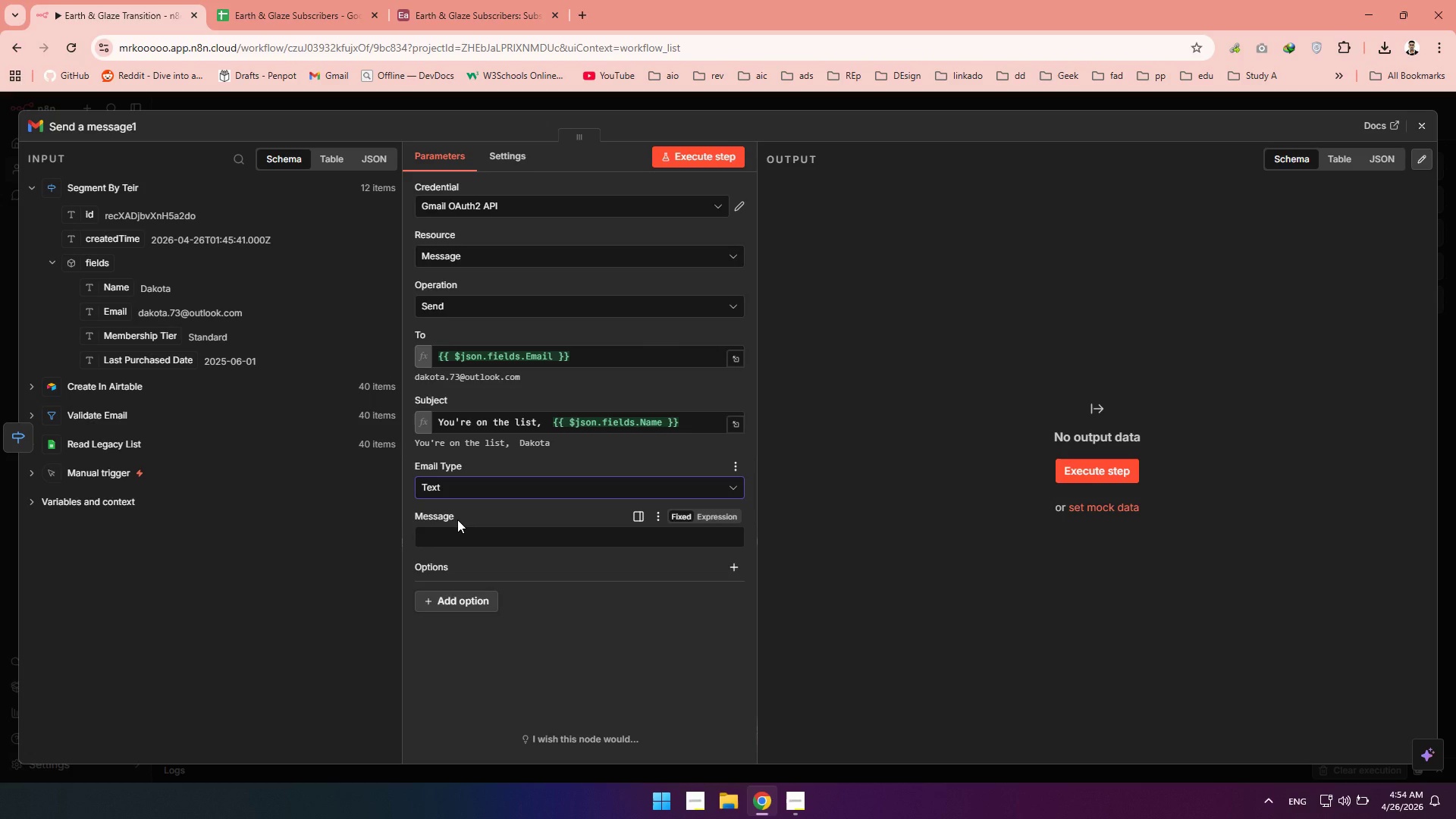 
left_click([444, 541])
 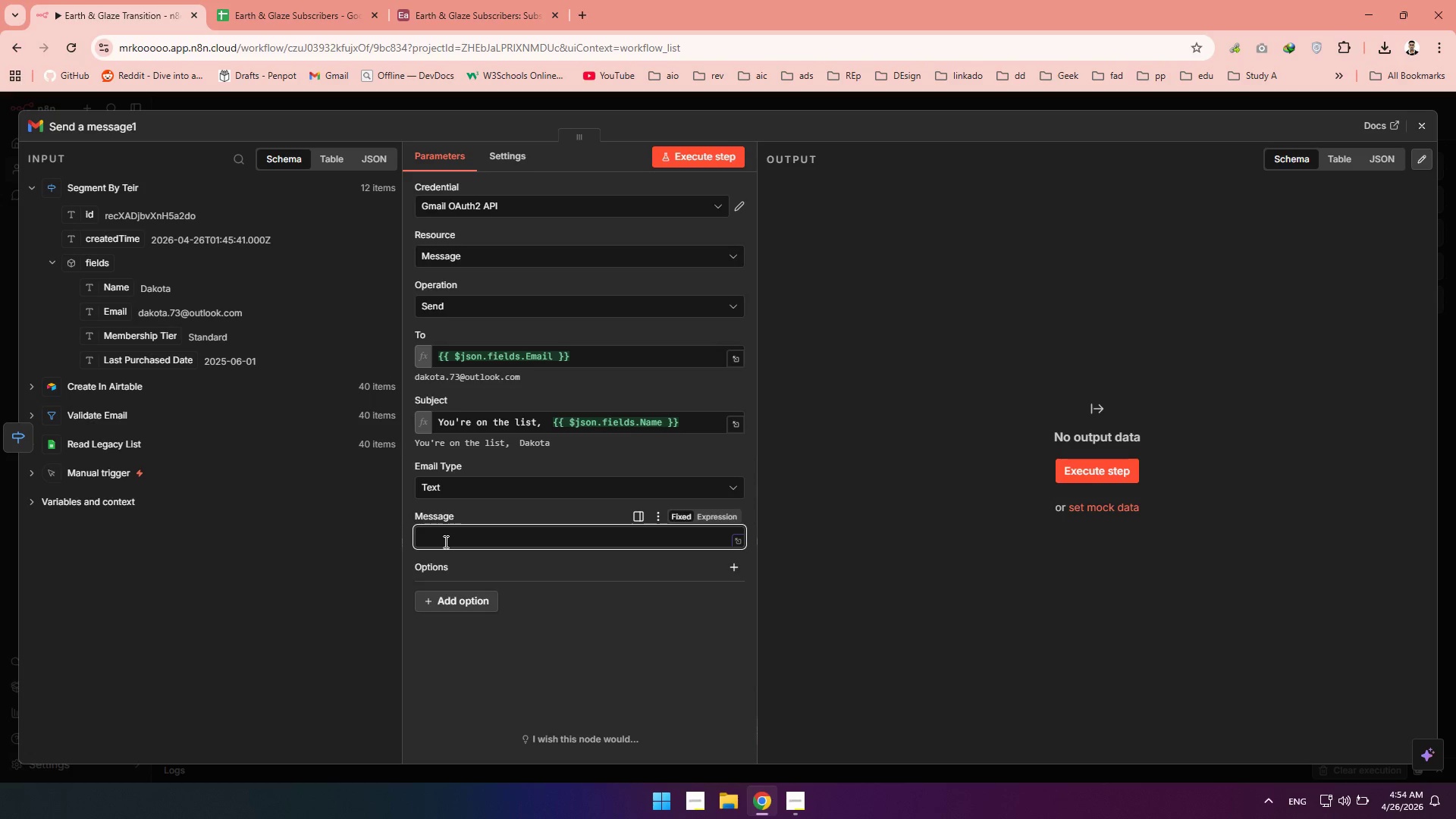 
type(We'll rech out soon )
 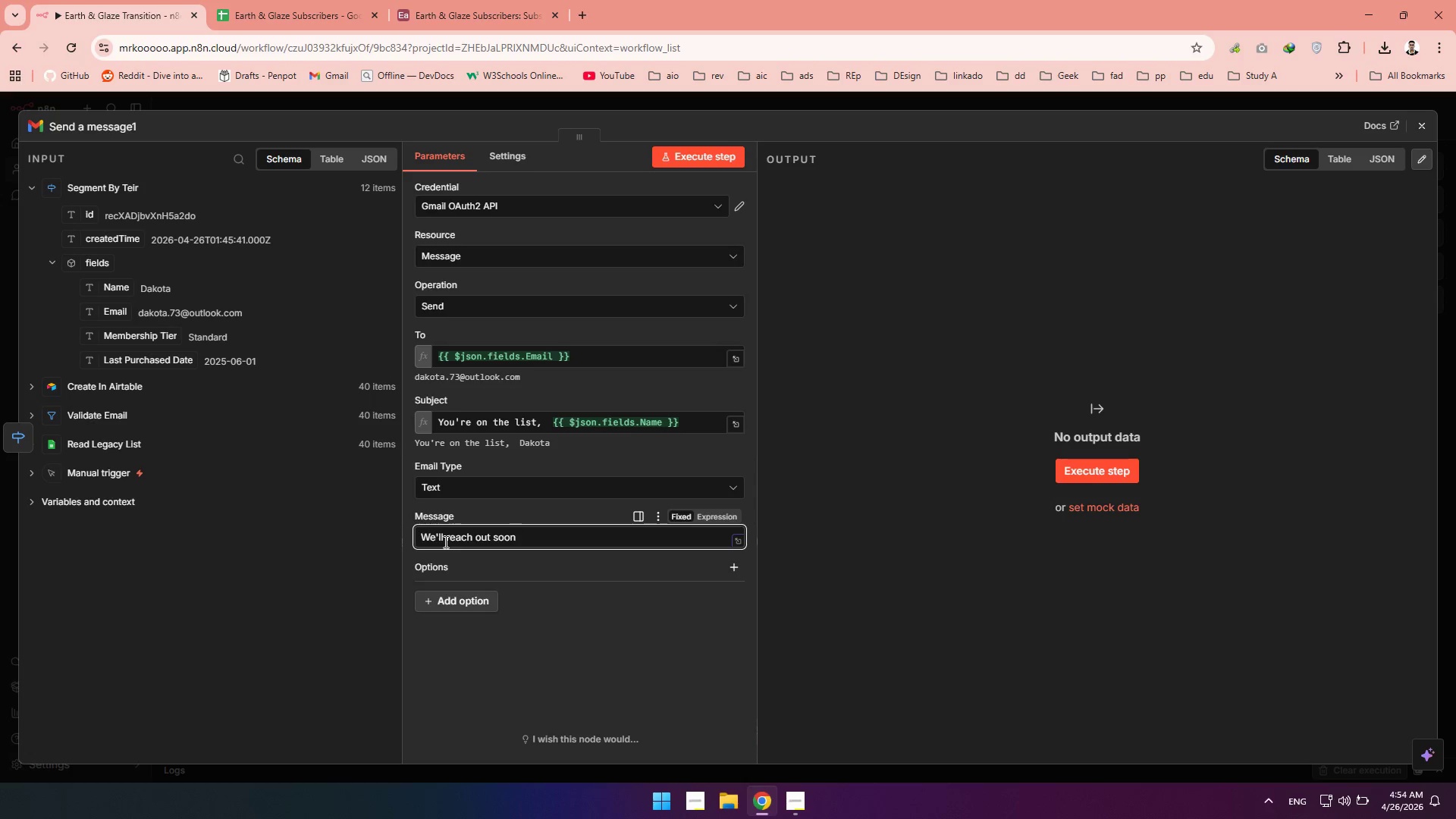 
 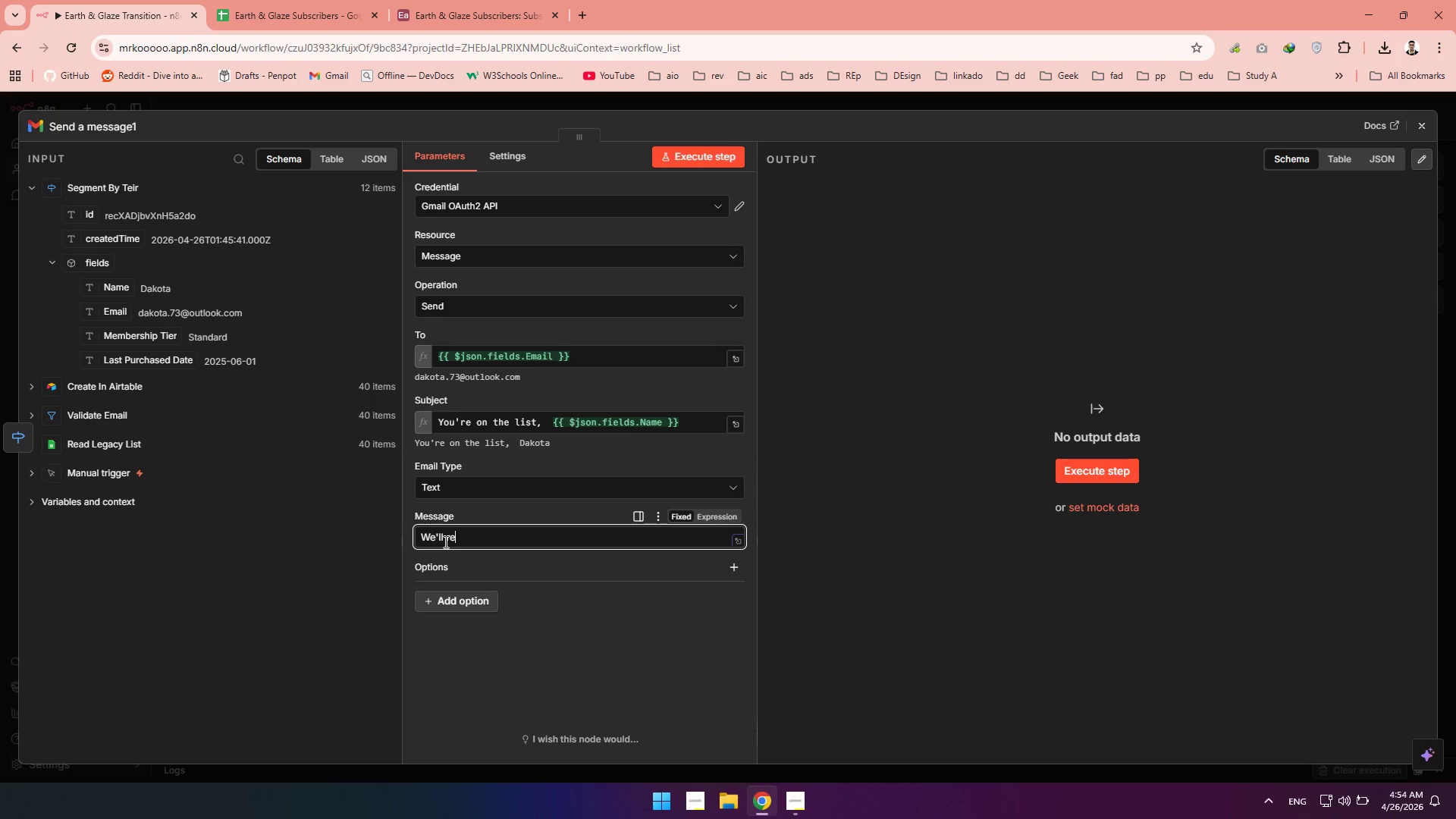 
hold_key(key=A, duration=0.34)
 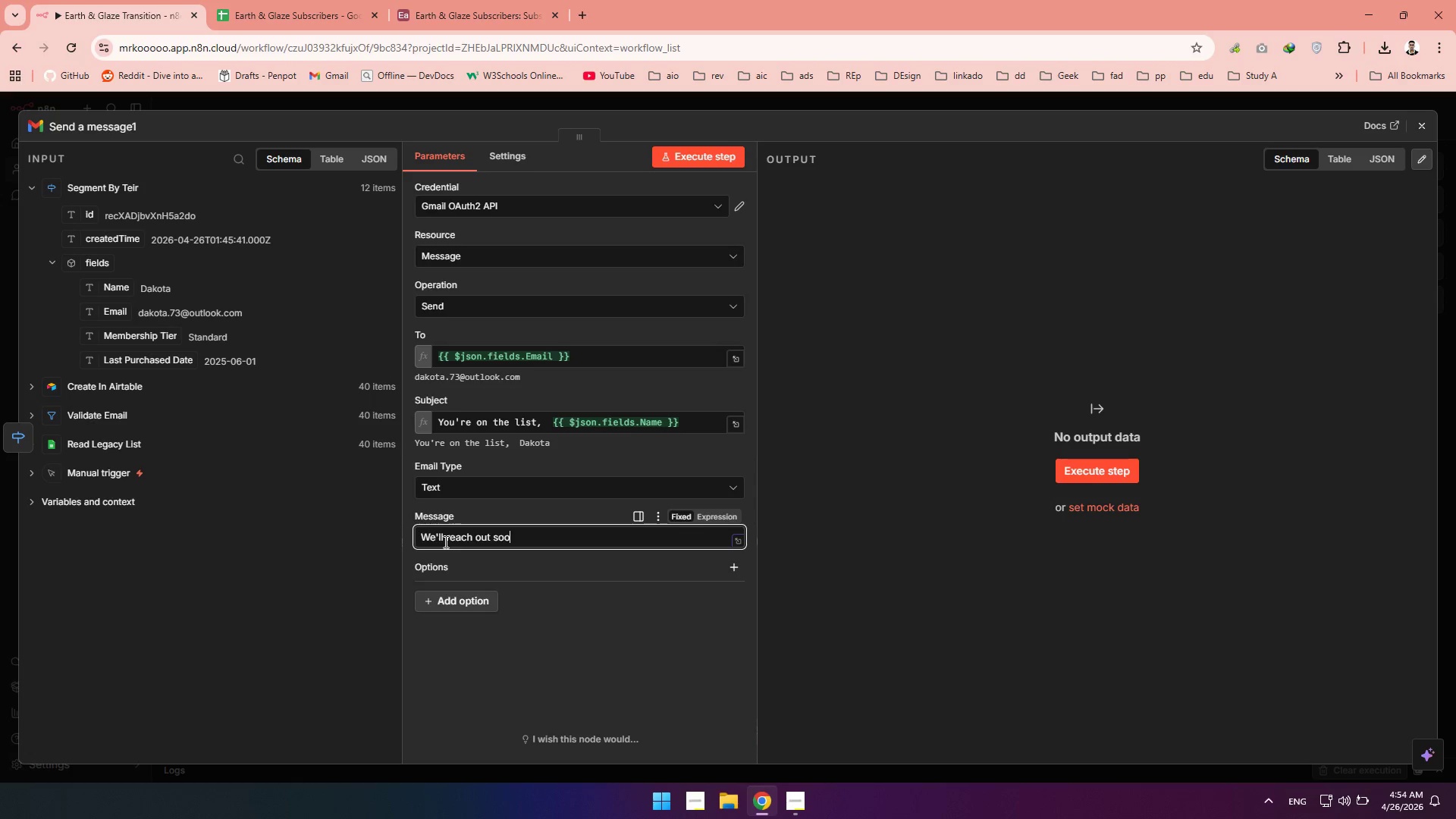 
key(Backspace)
 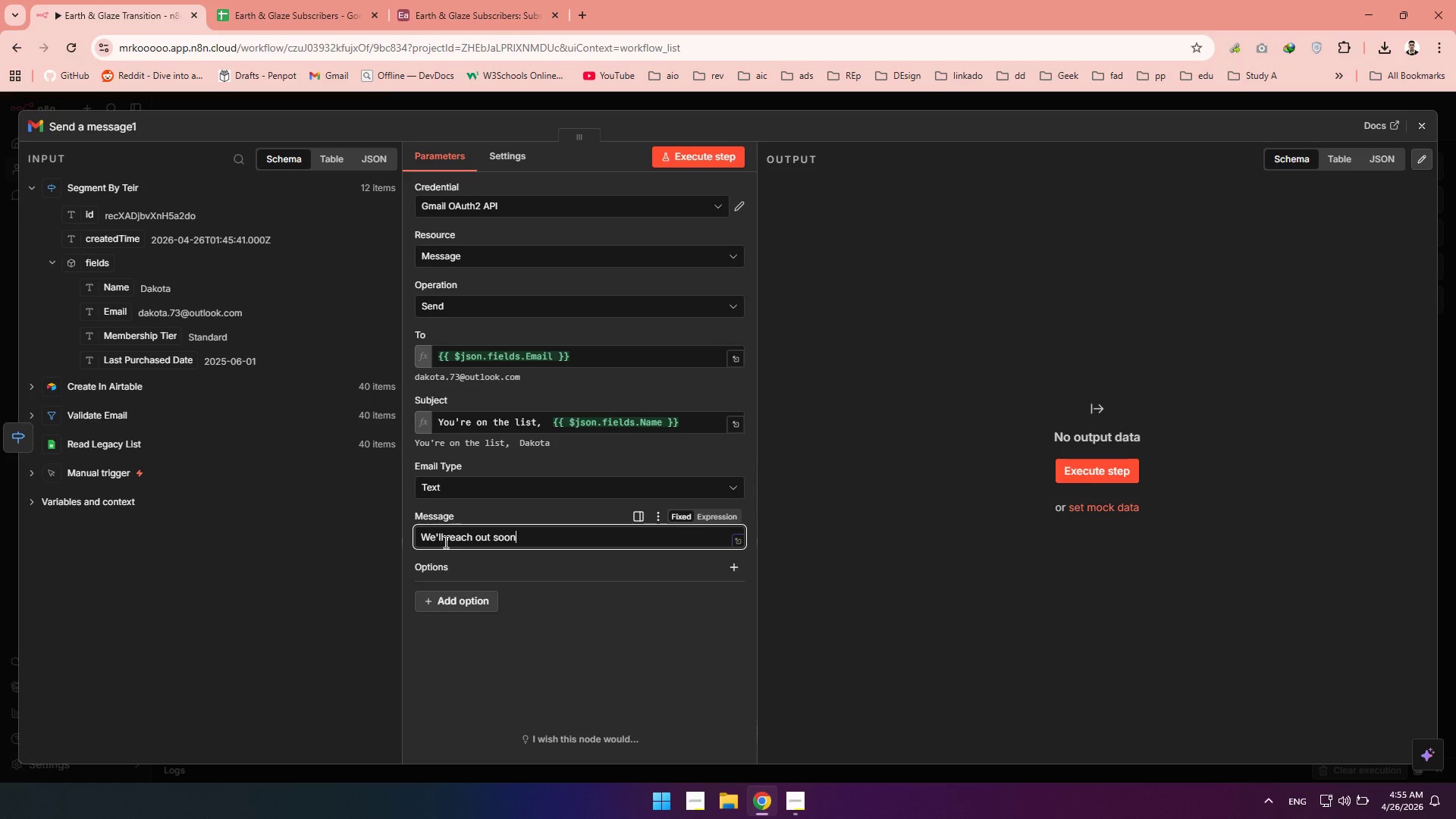 
key(Backspace)
 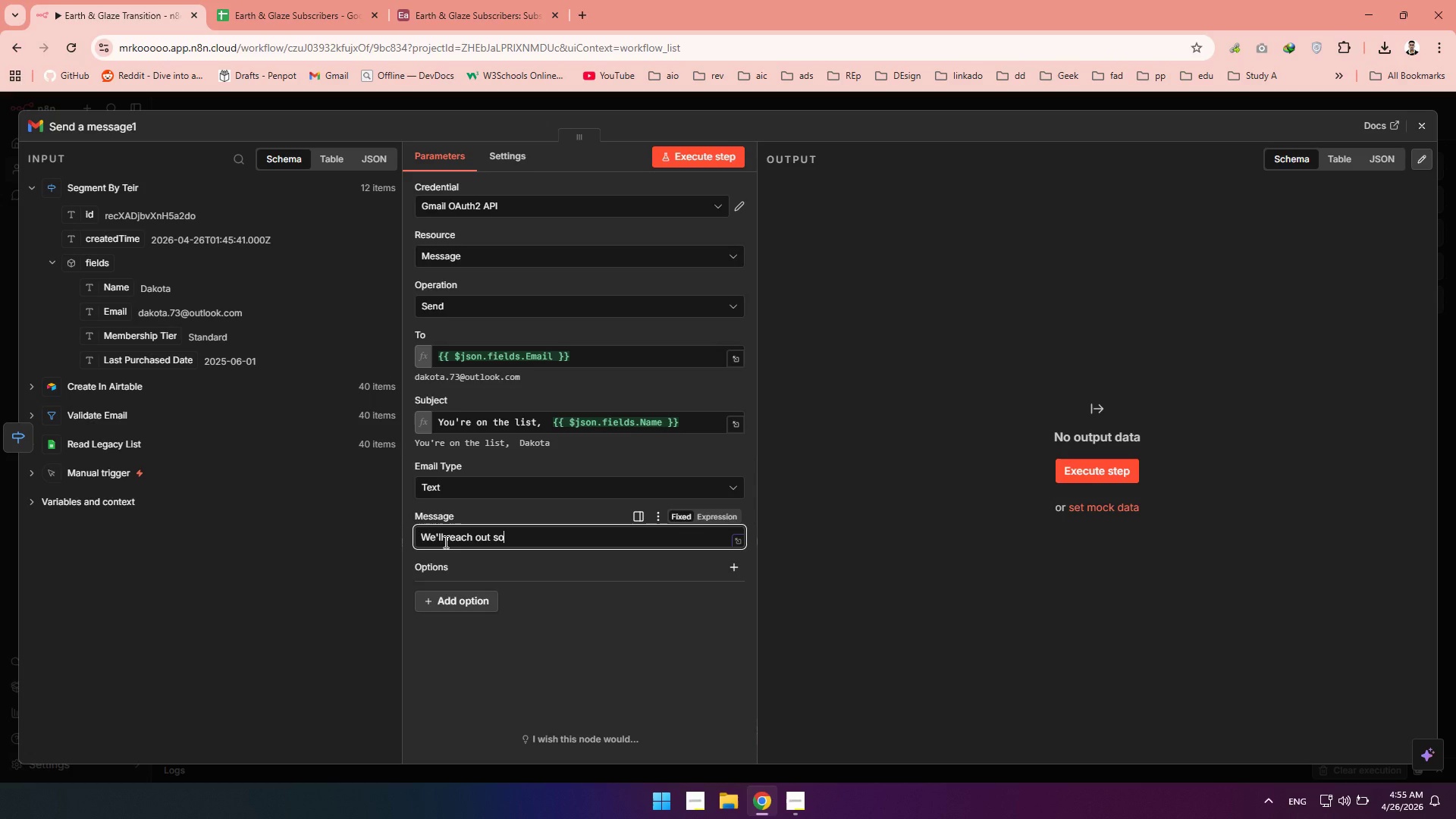 
key(Backspace)
 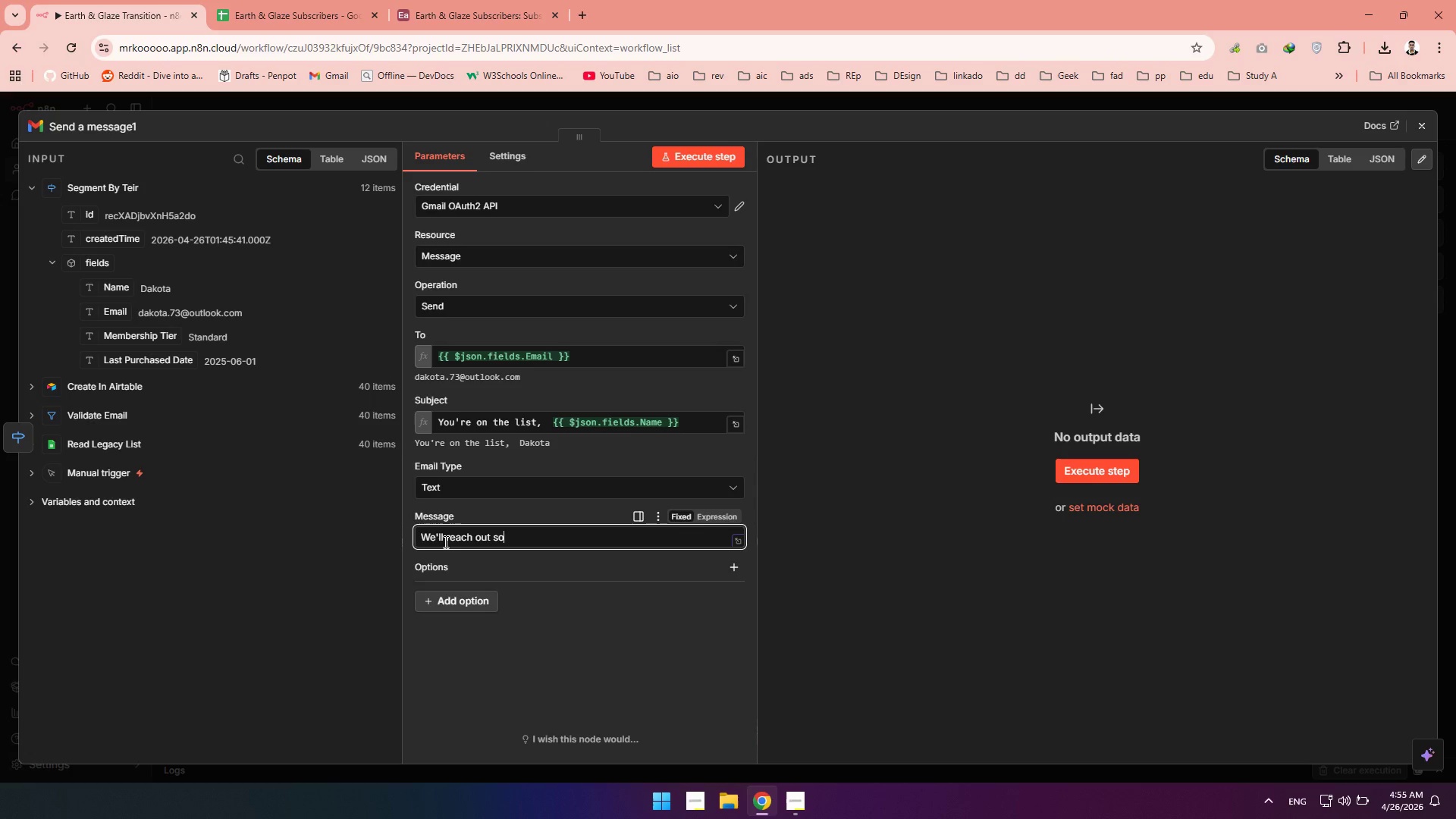 
key(Backspace)
 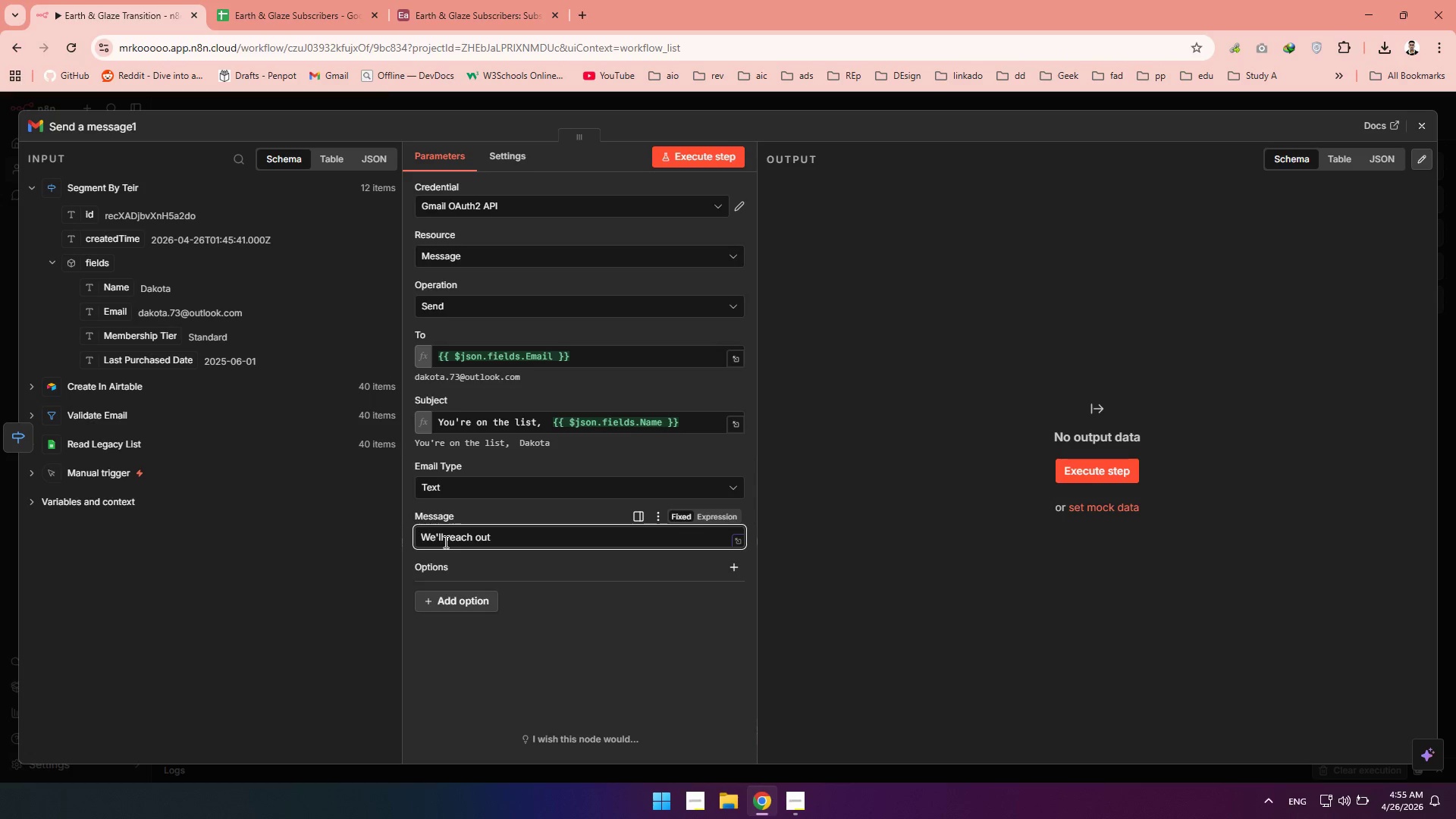 
key(Backspace)
 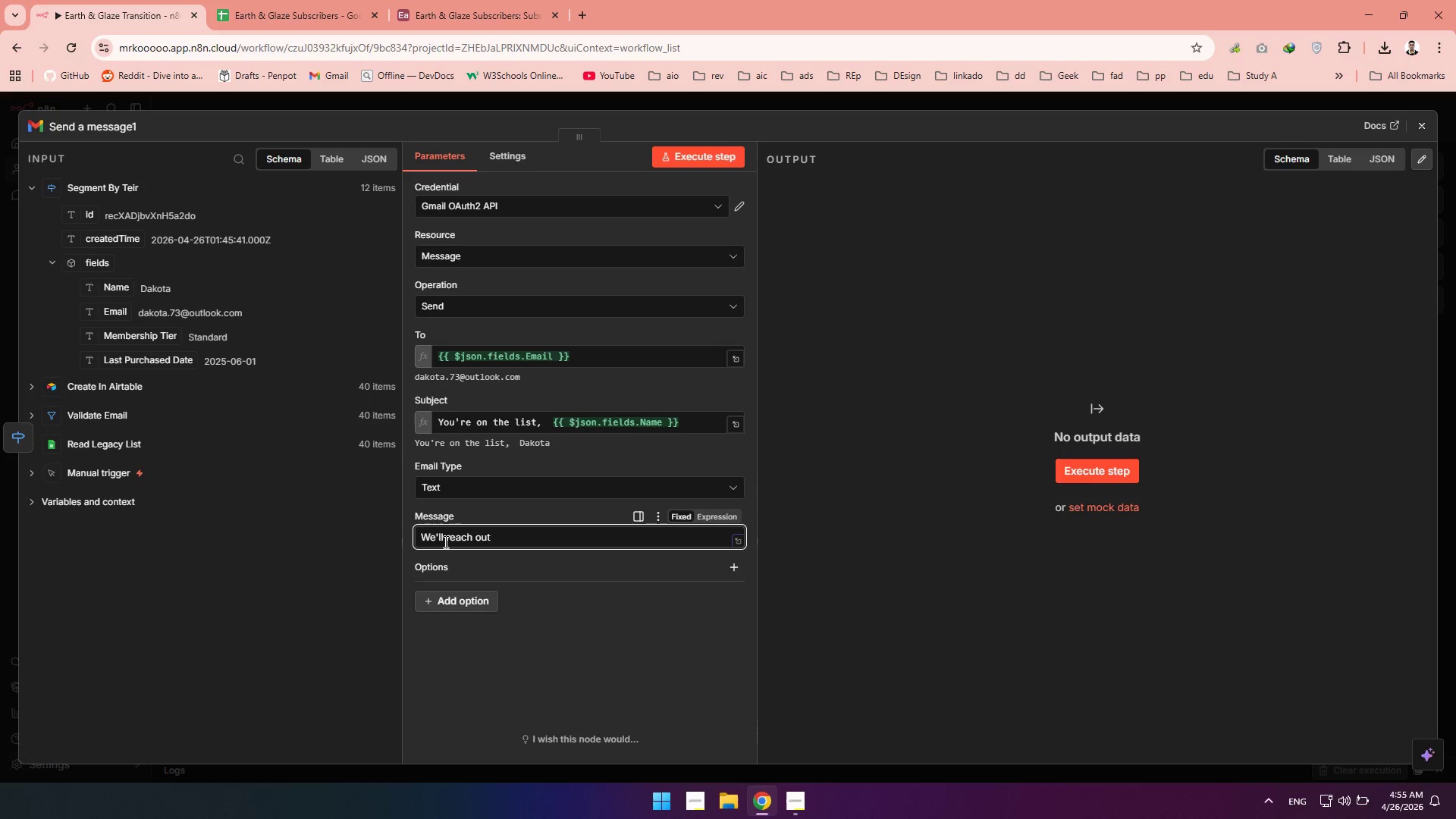 
wait(5.33)
 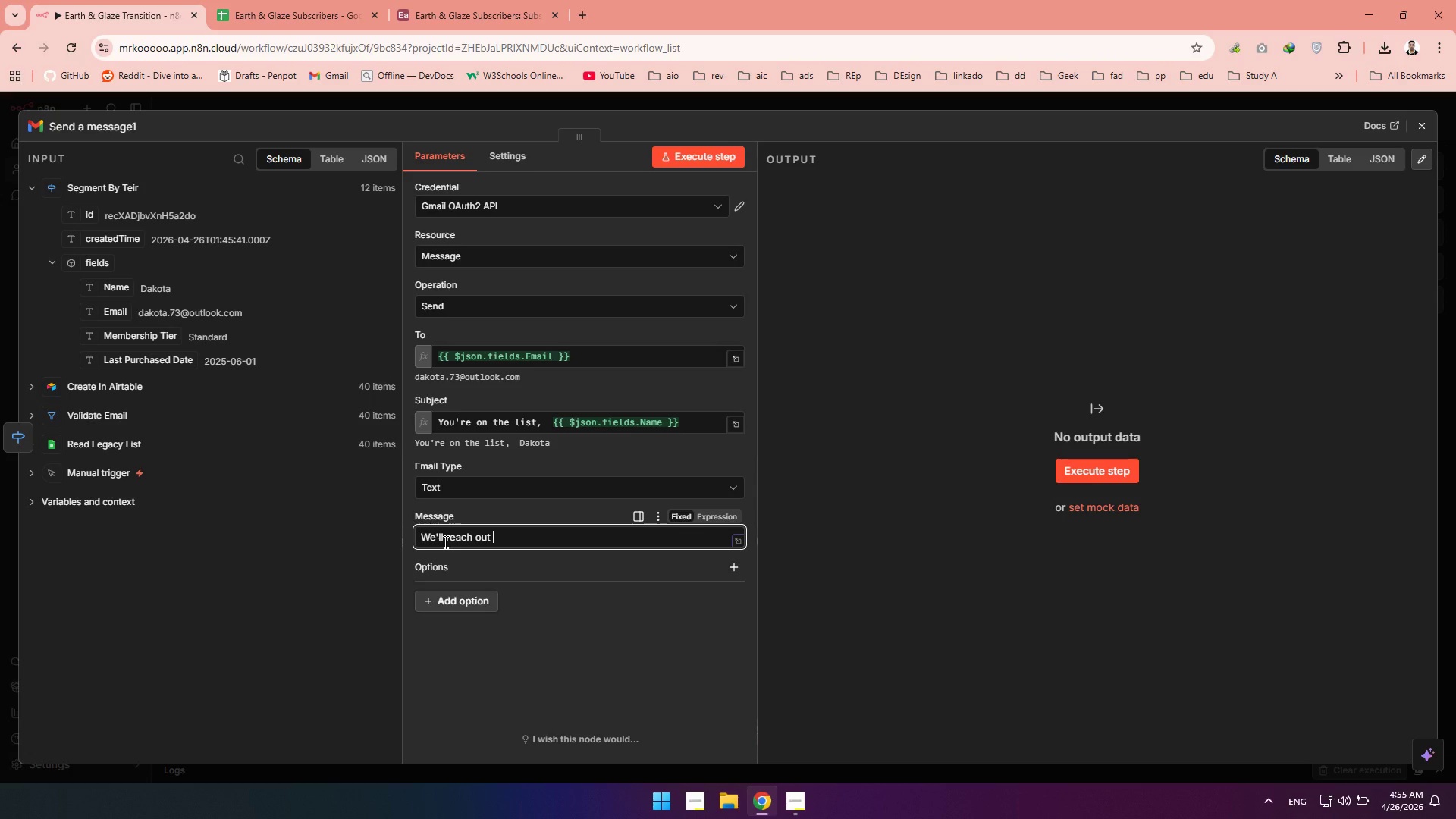 
type(with general updates soon)
 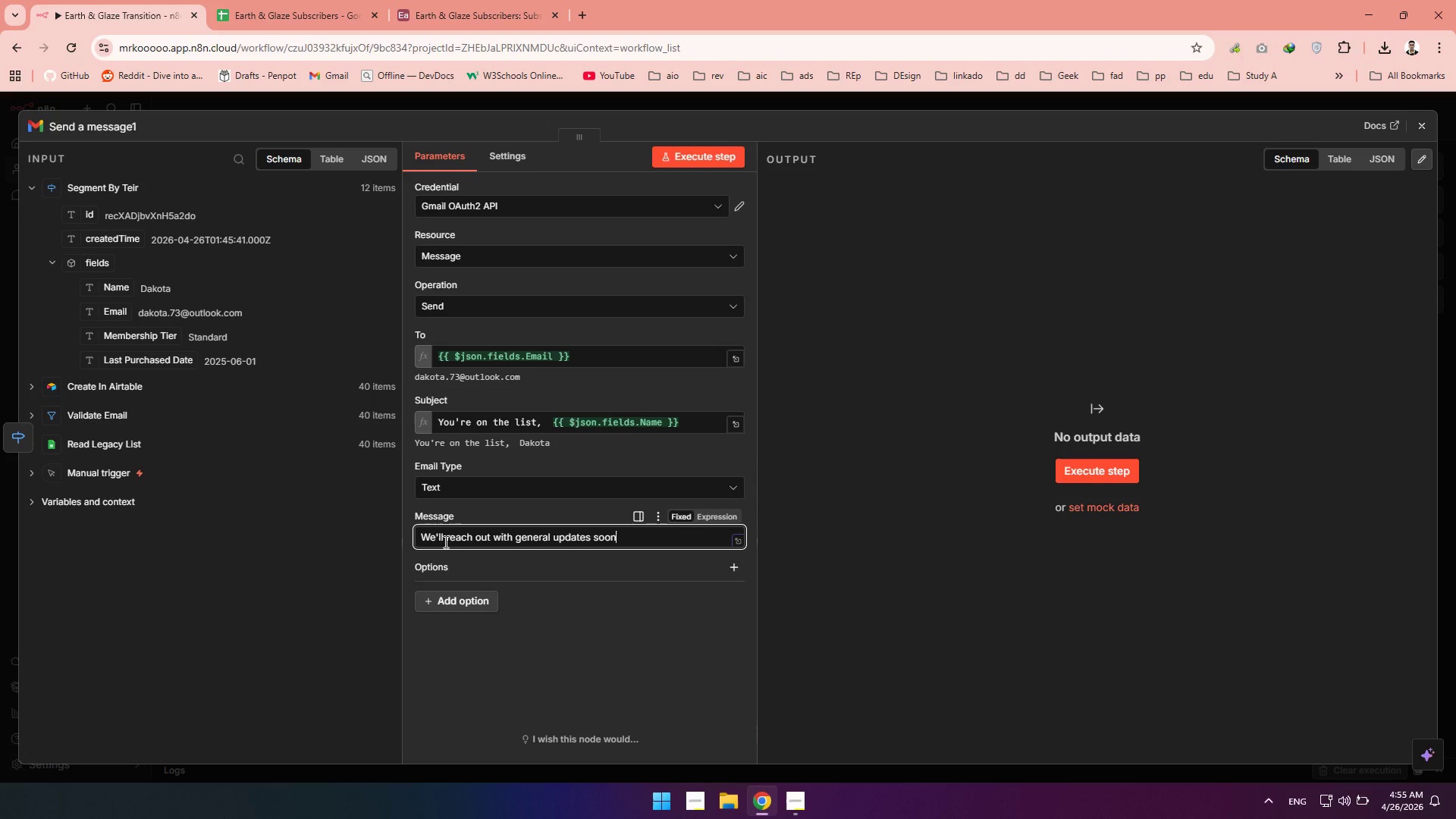 
key(Period)
 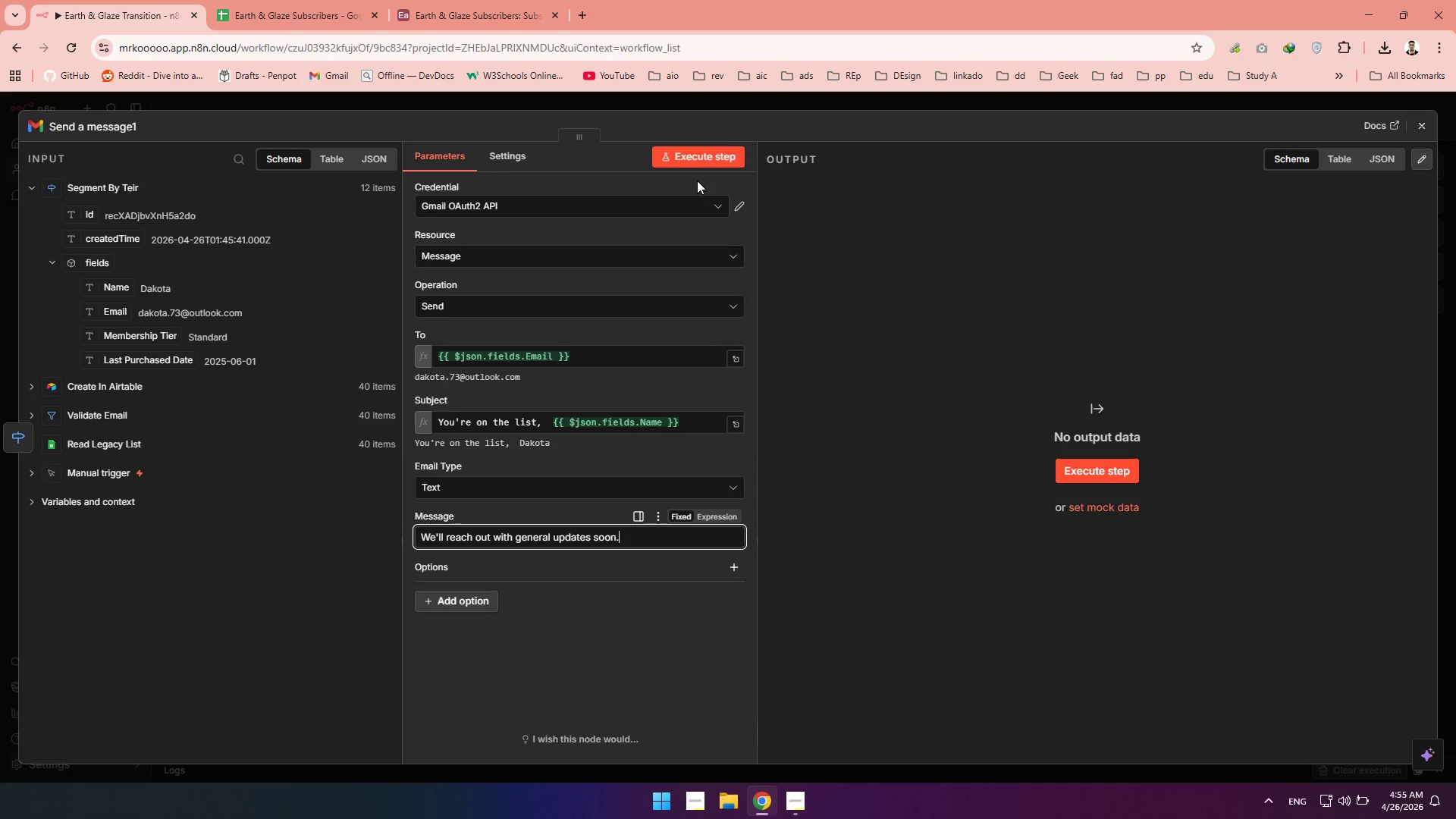 
left_click([693, 164])
 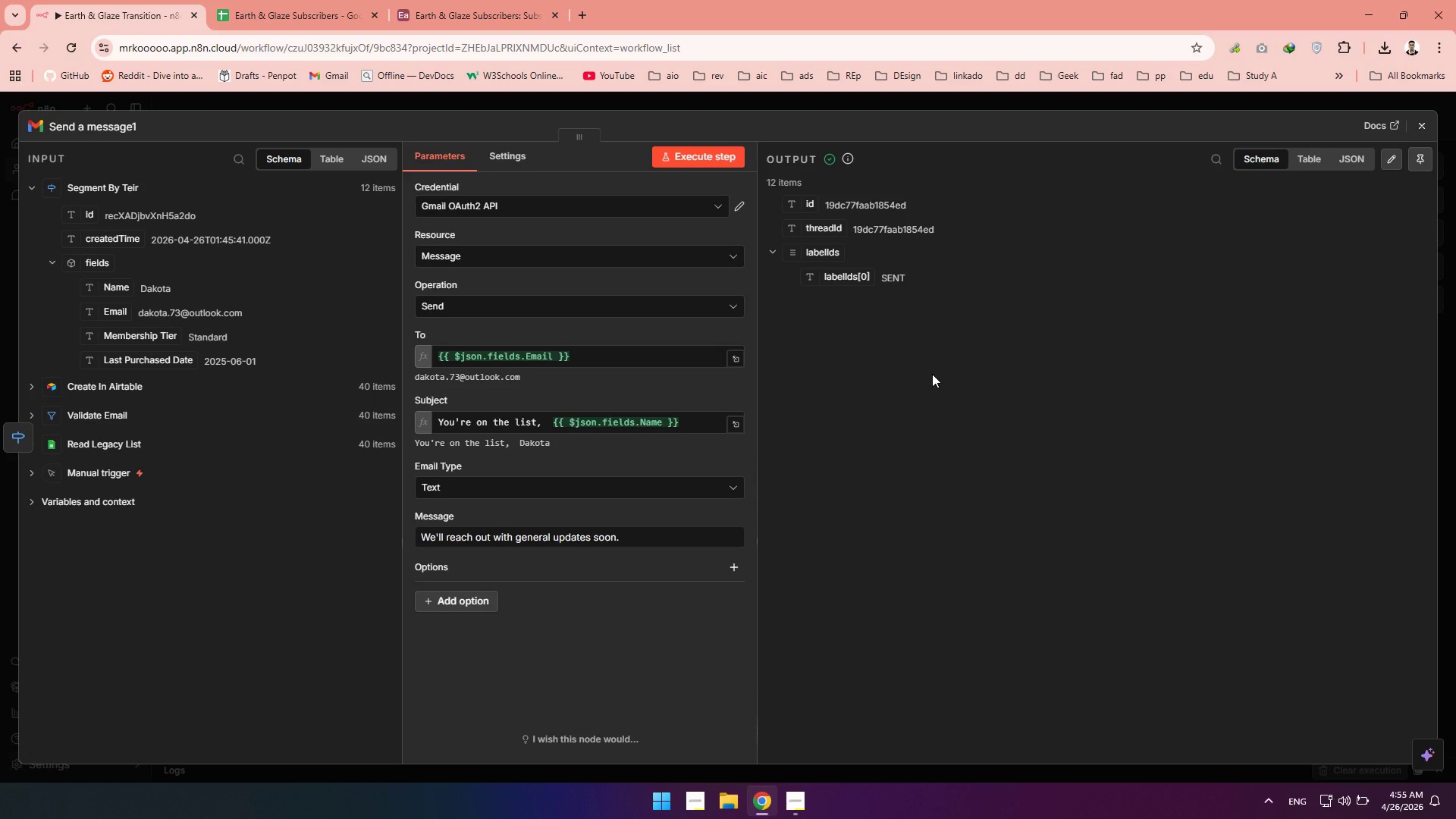 
wait(18.81)
 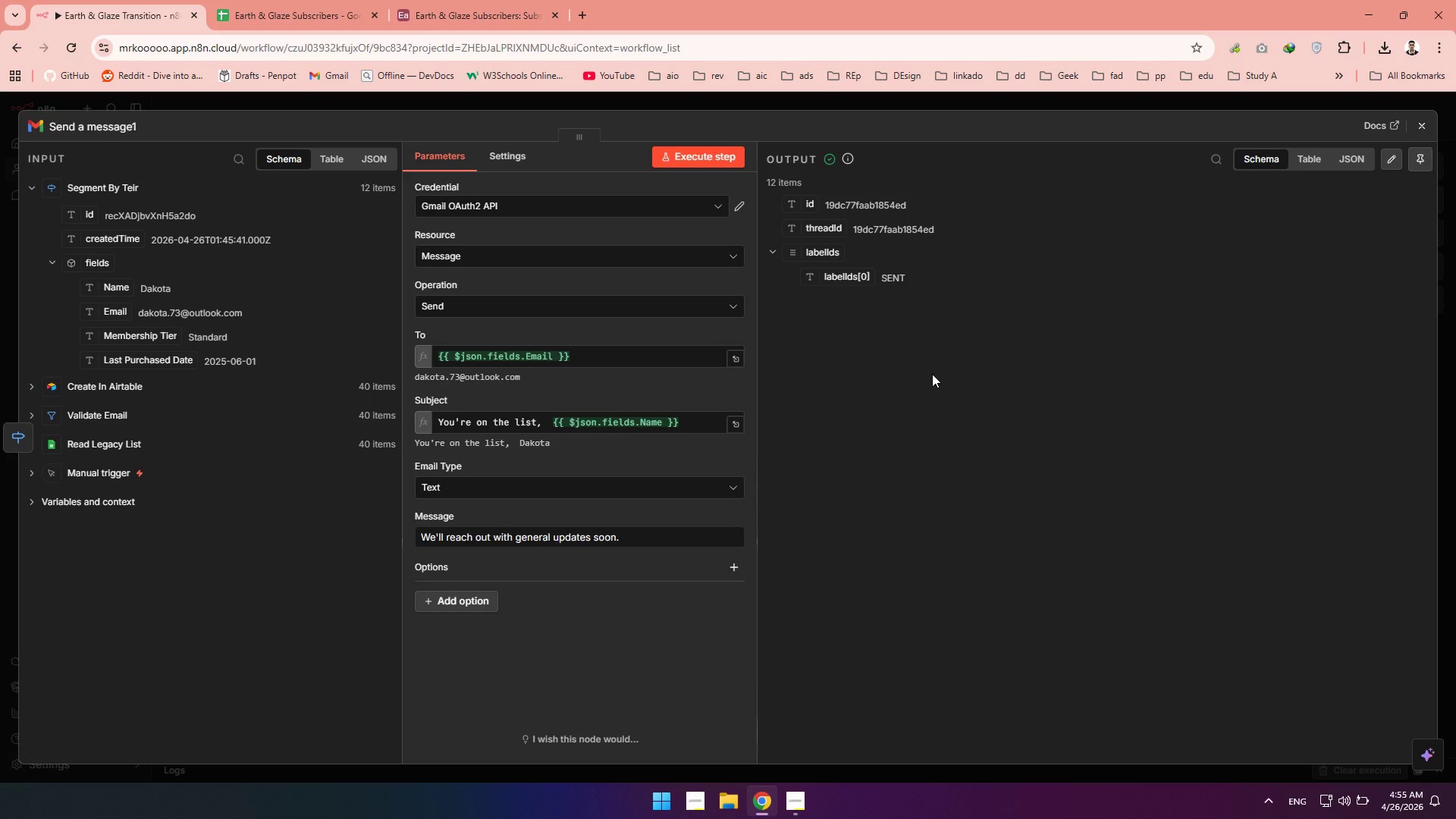 
scroll: coordinate [830, 716], scroll_direction: down, amount: 1.0
 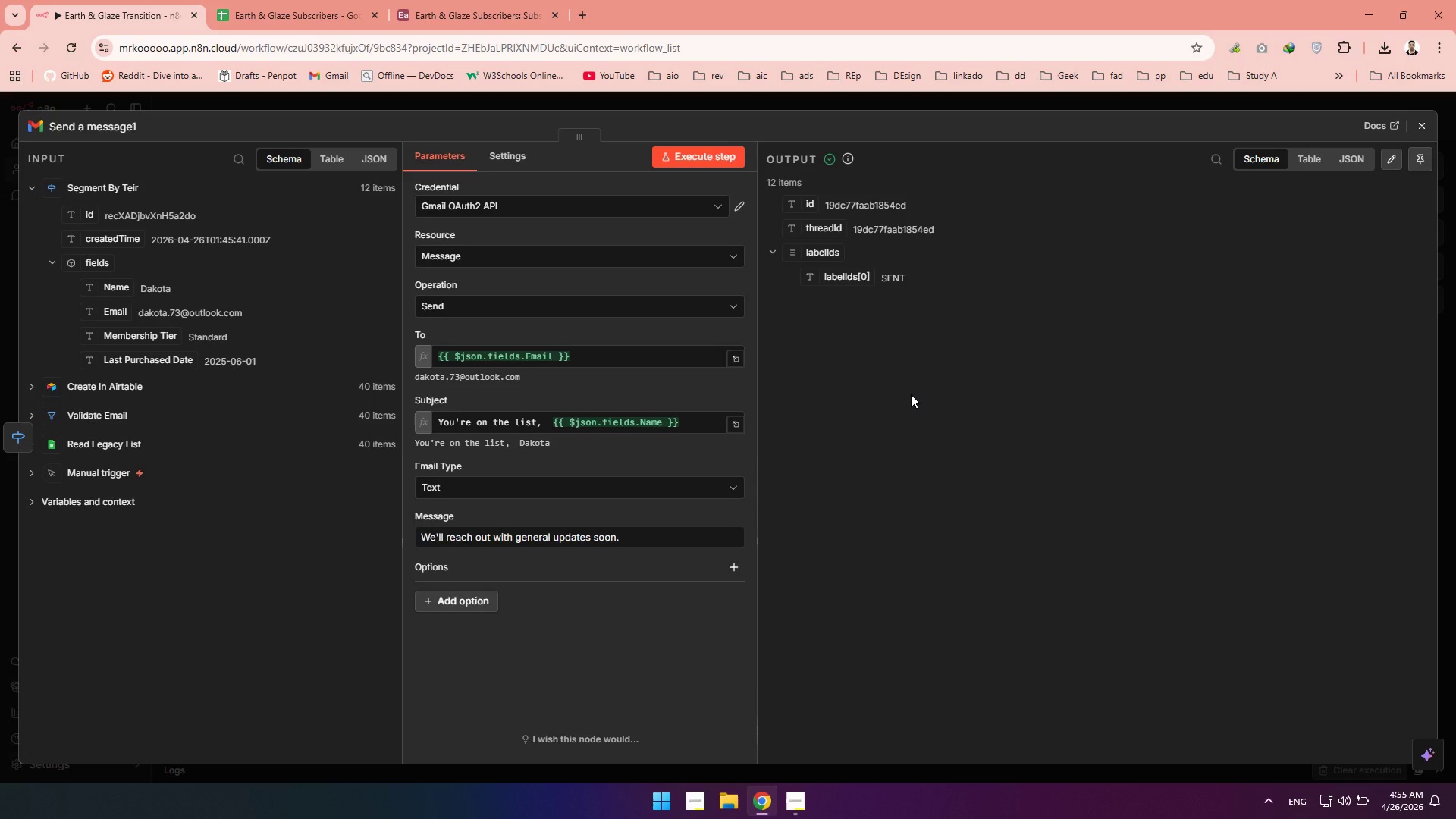 
wait(7.53)
 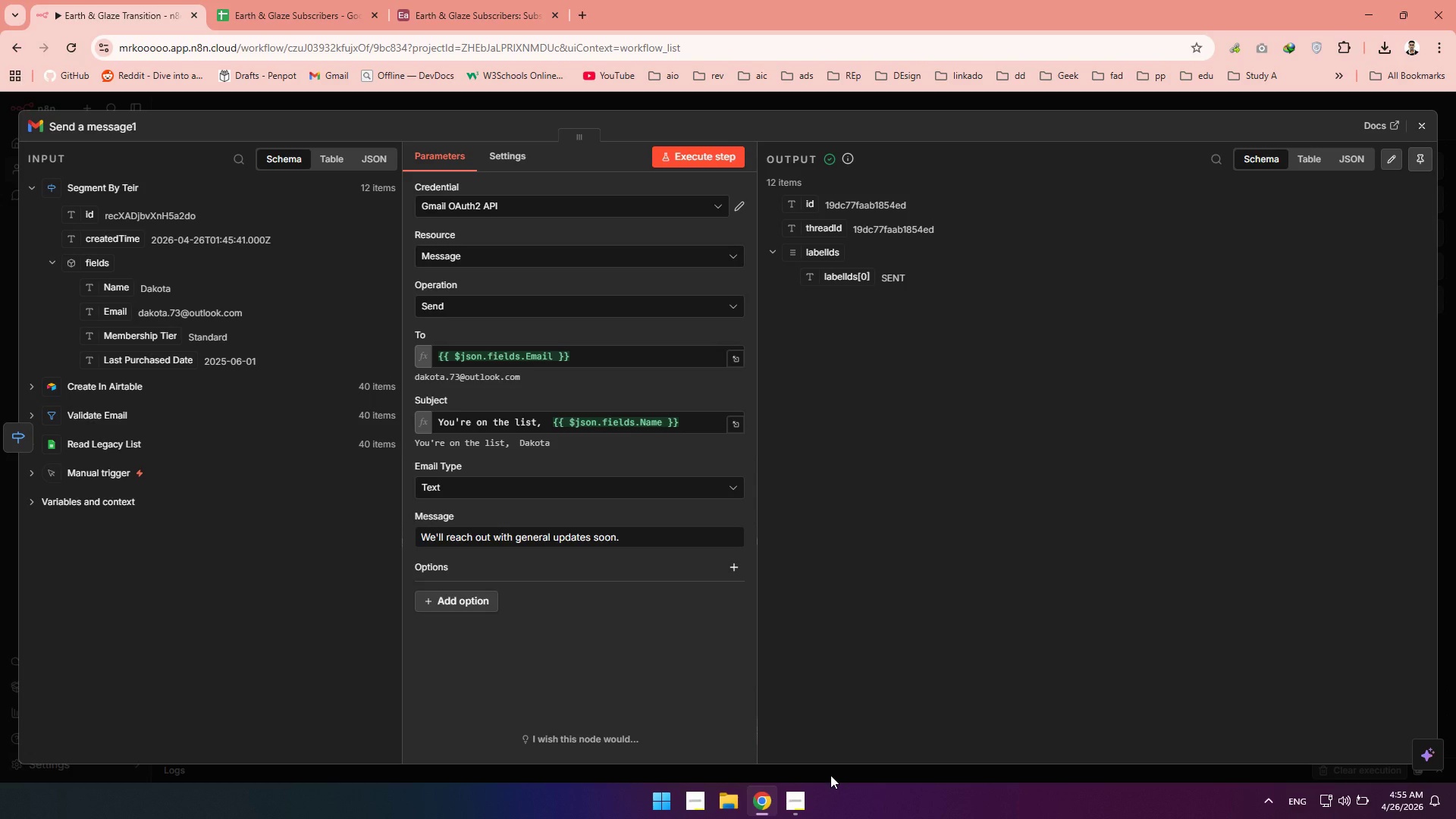 
scroll: coordinate [879, 373], scroll_direction: up, amount: 4.0
 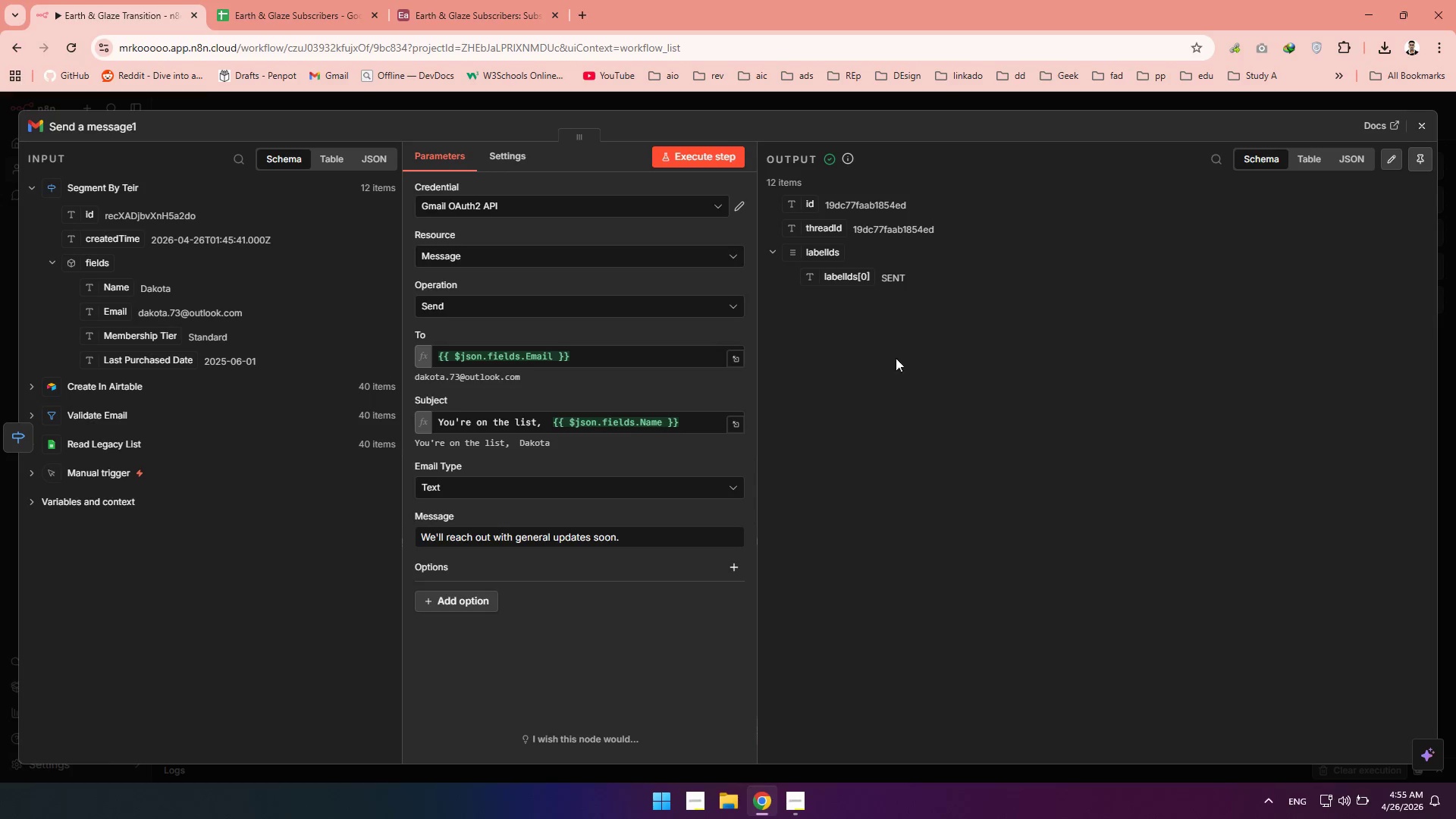 
wait(5.4)
 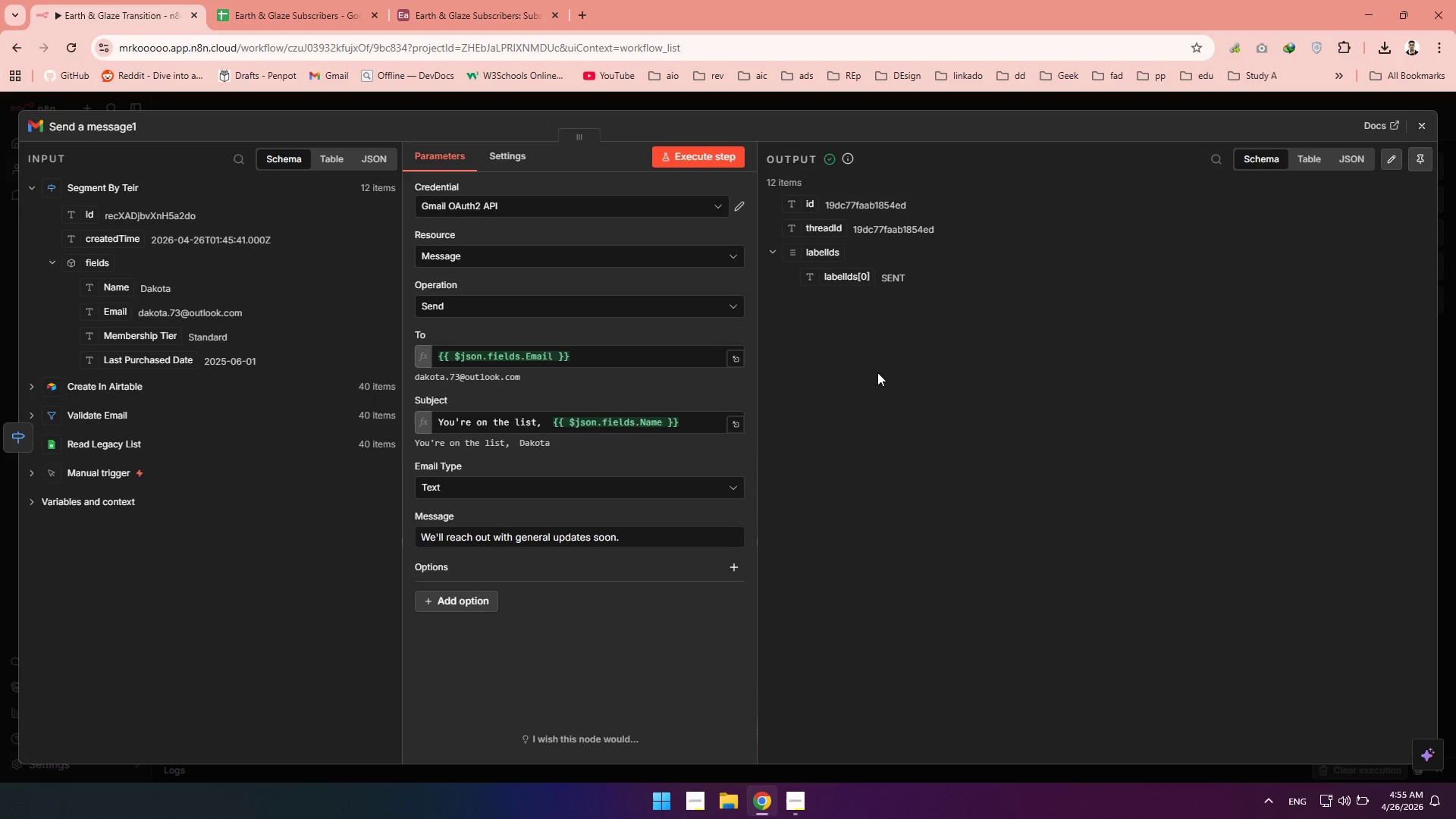 
left_click([1422, 127])
 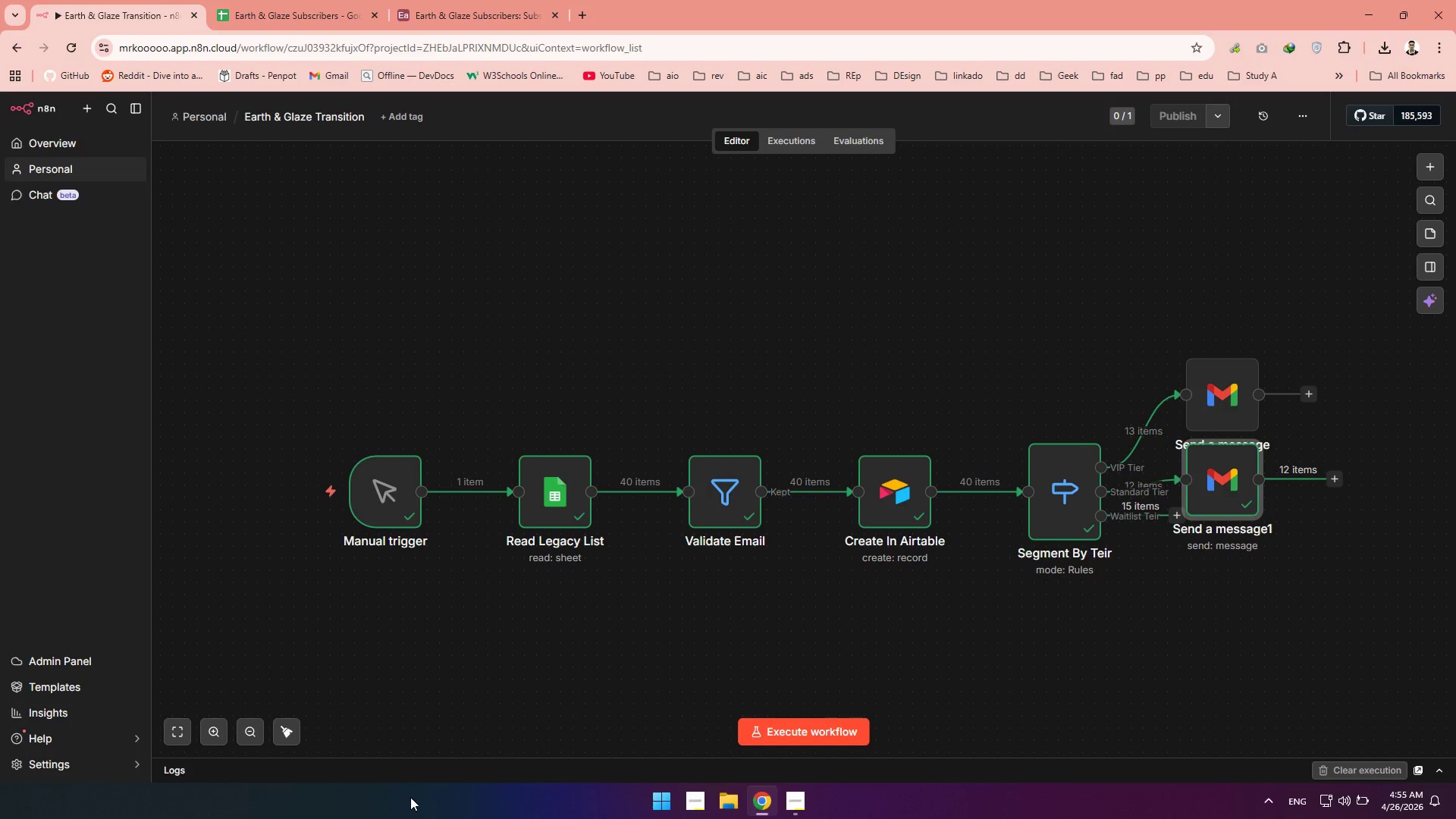 
left_click([292, 732])
 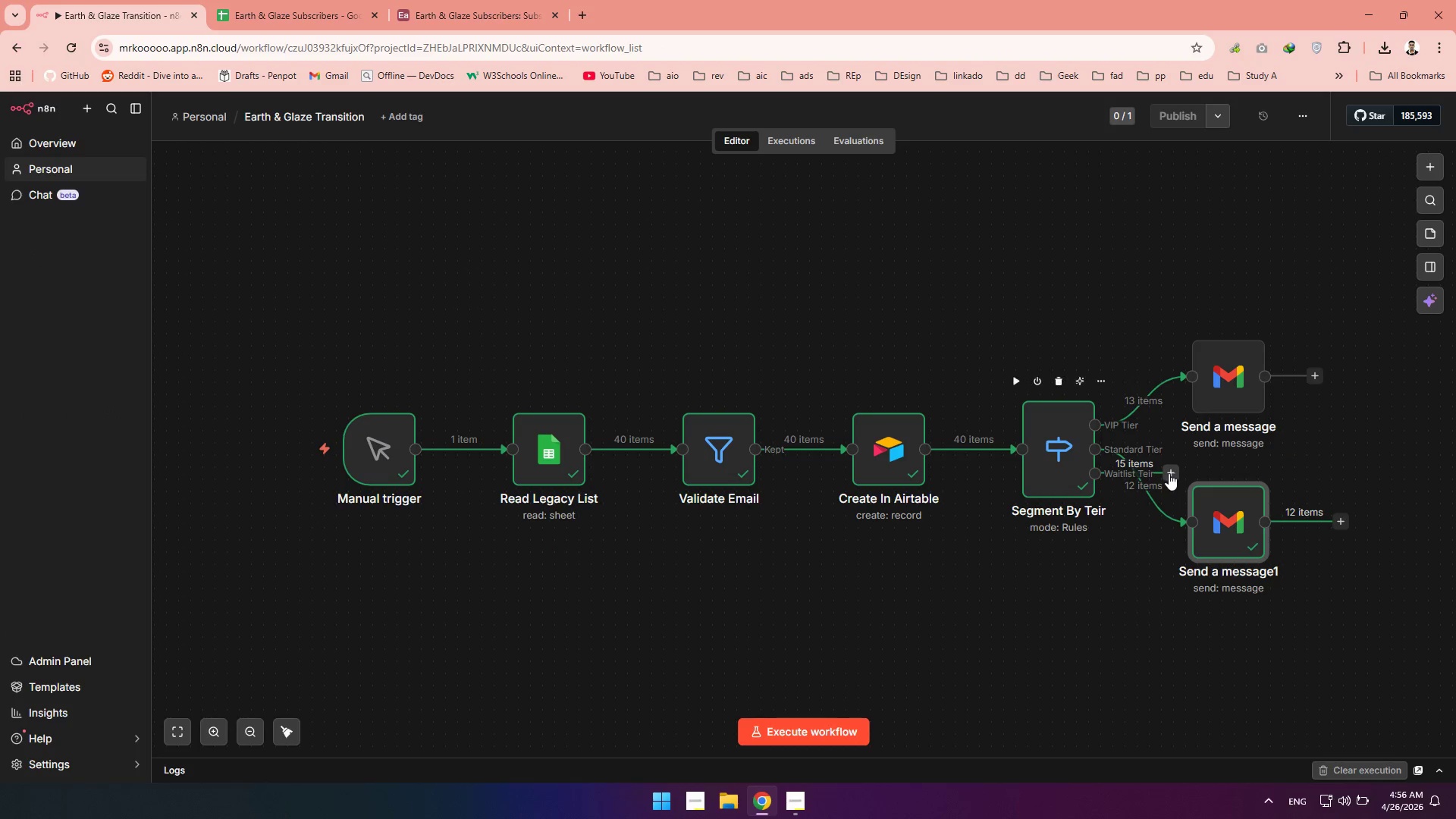 
left_click_drag(start_coordinate=[1171, 472], to_coordinate=[1176, 528])
 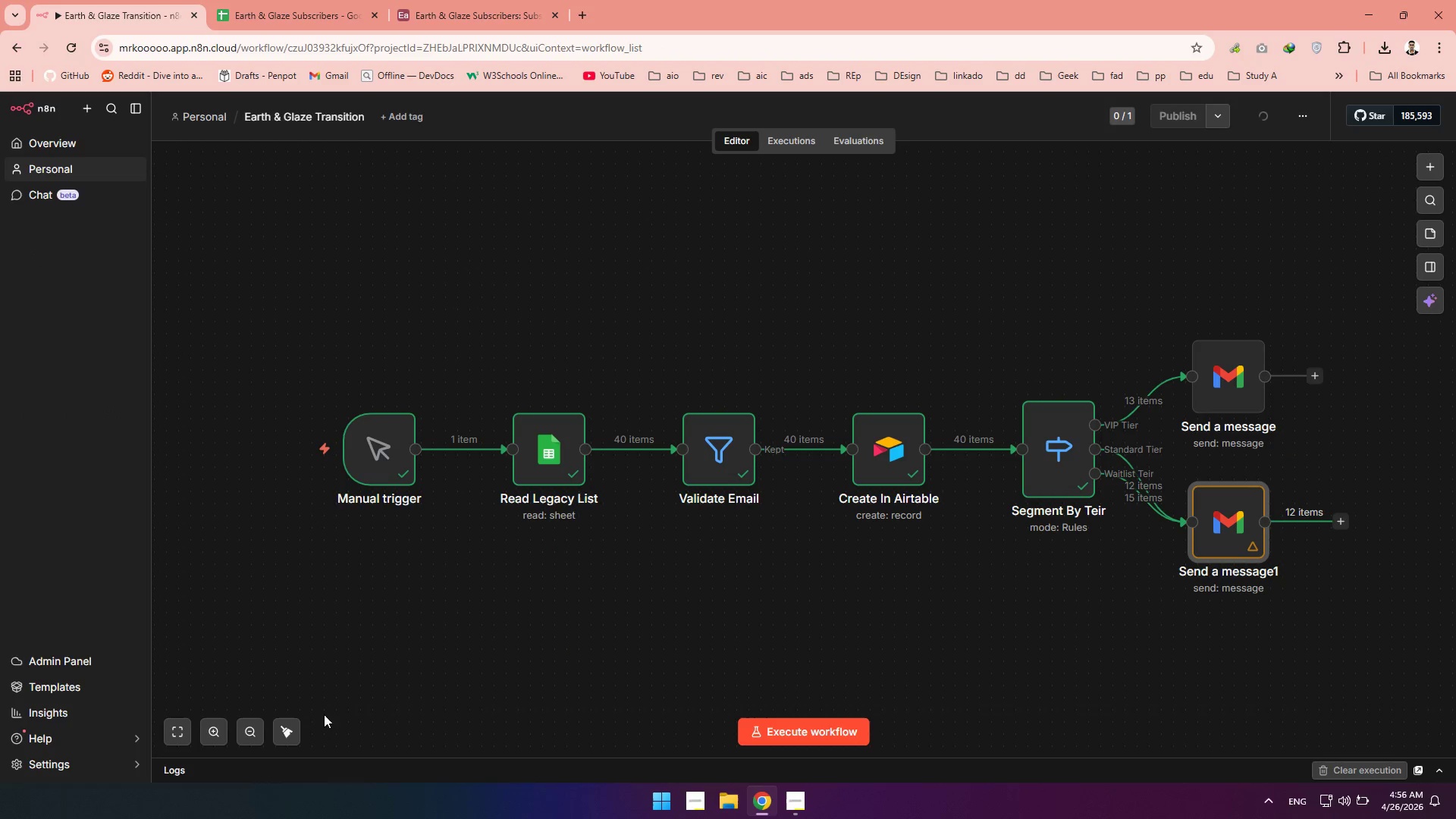 
left_click([287, 733])
 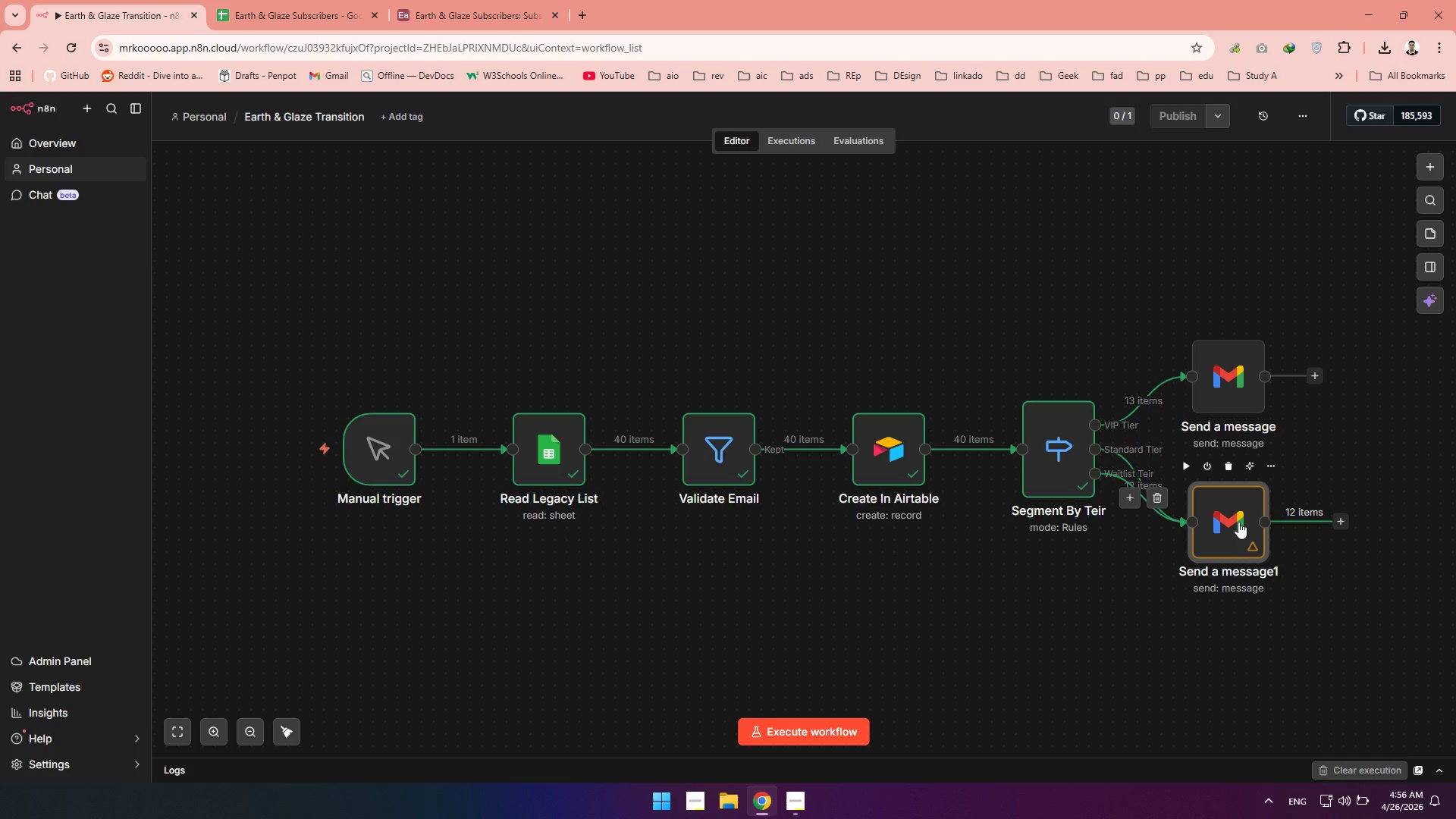 
double_click([1238, 522])
 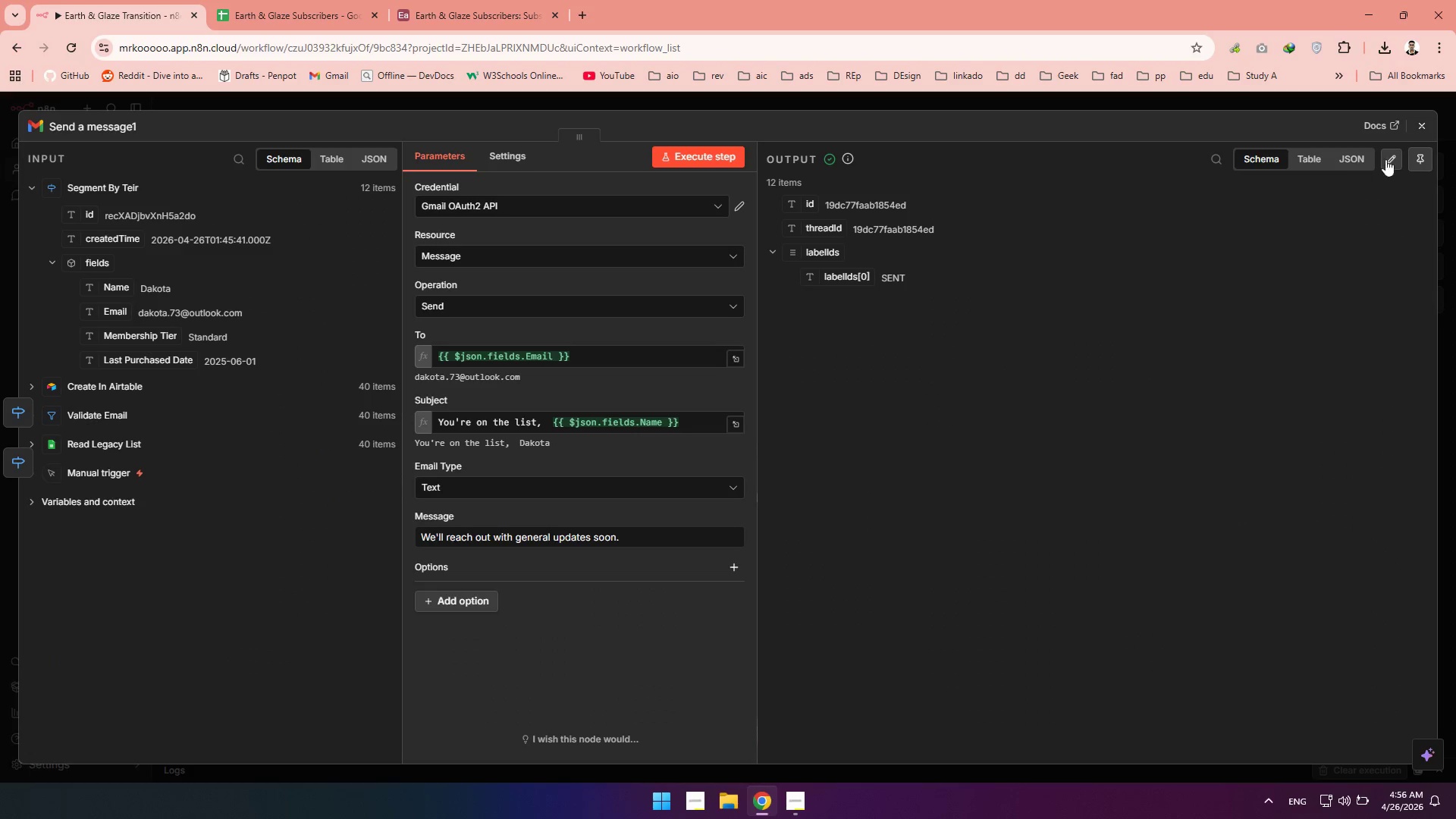 
left_click([1413, 131])
 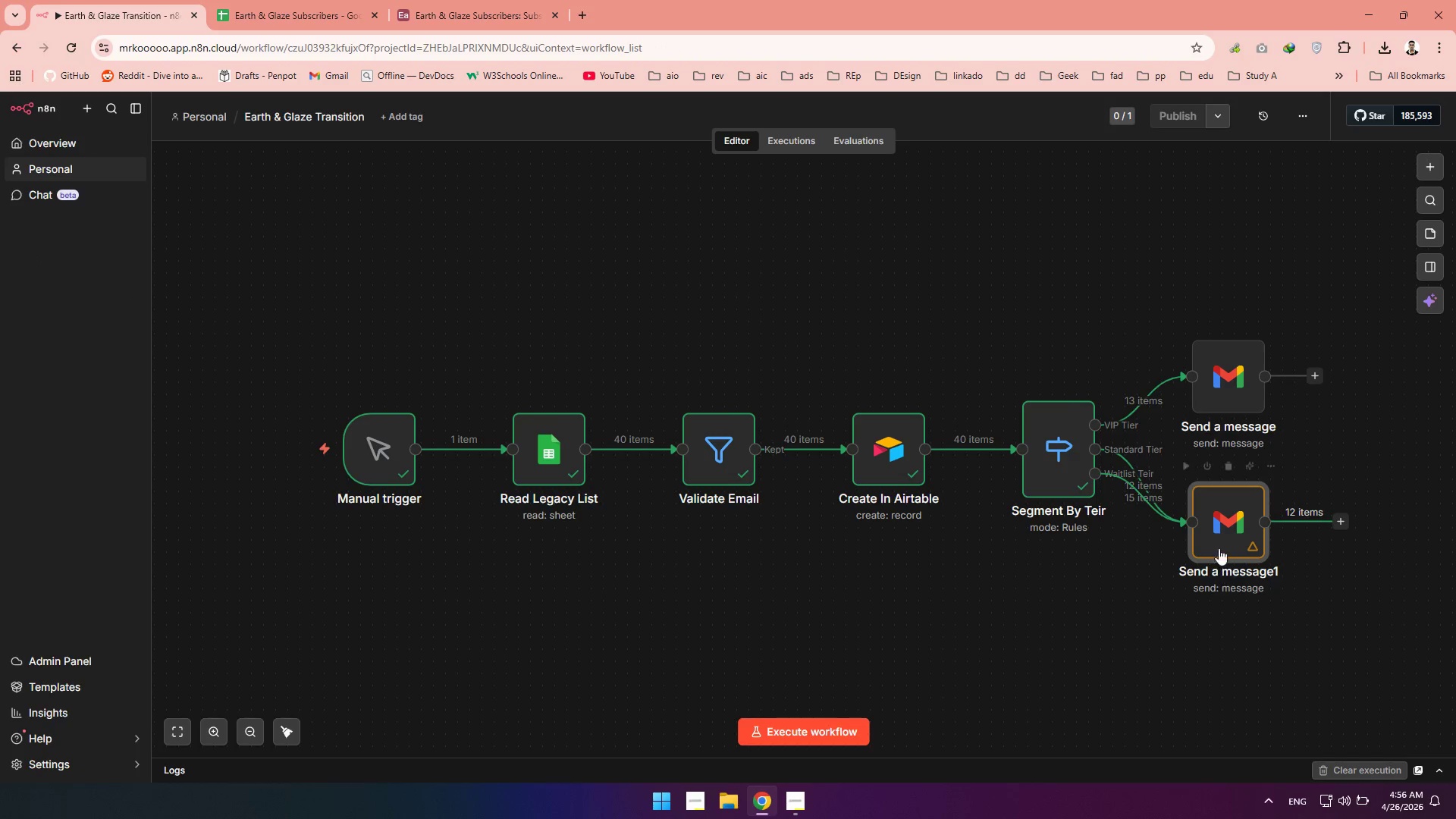 
double_click([1219, 544])
 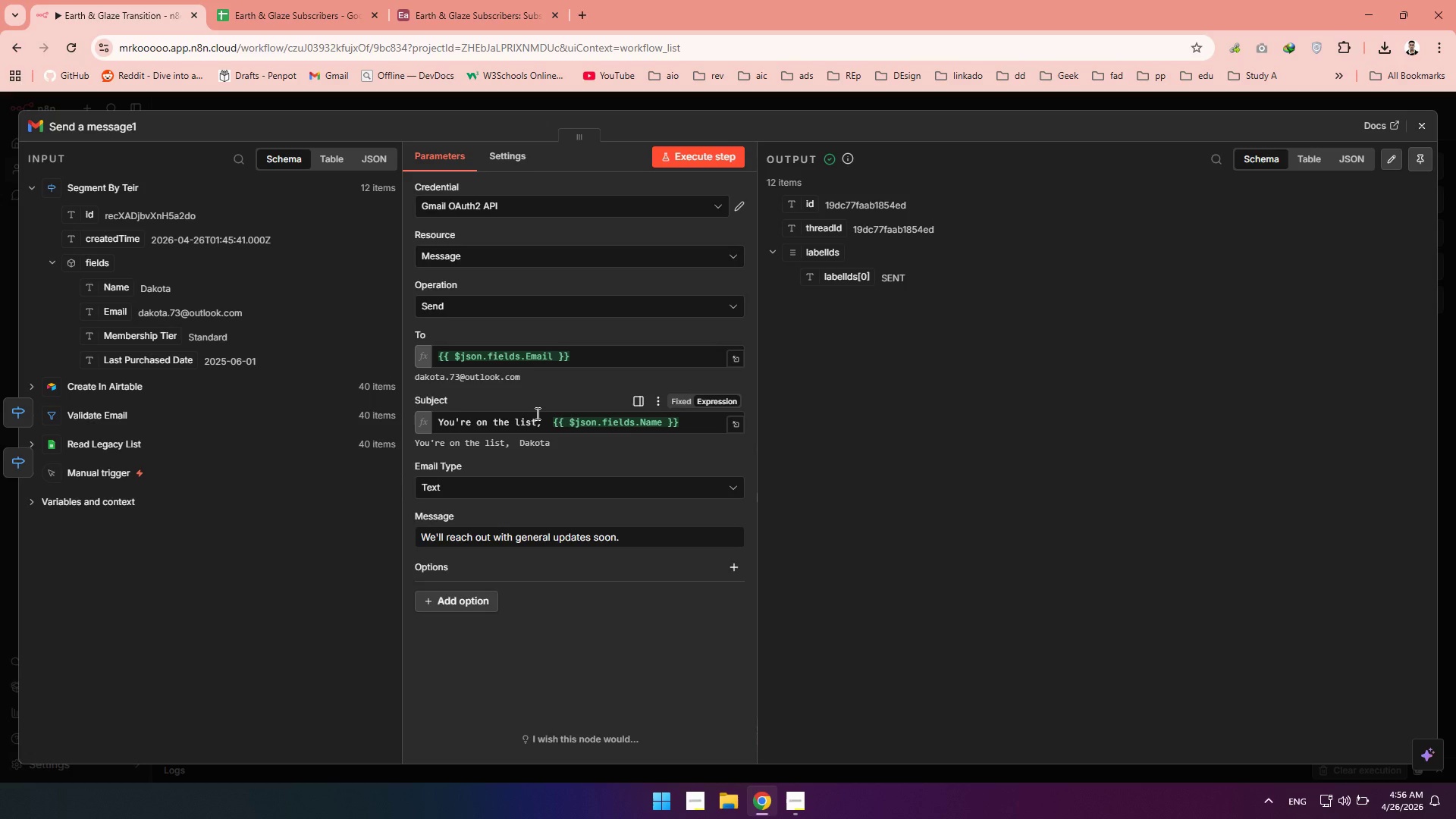 
wait(12.75)
 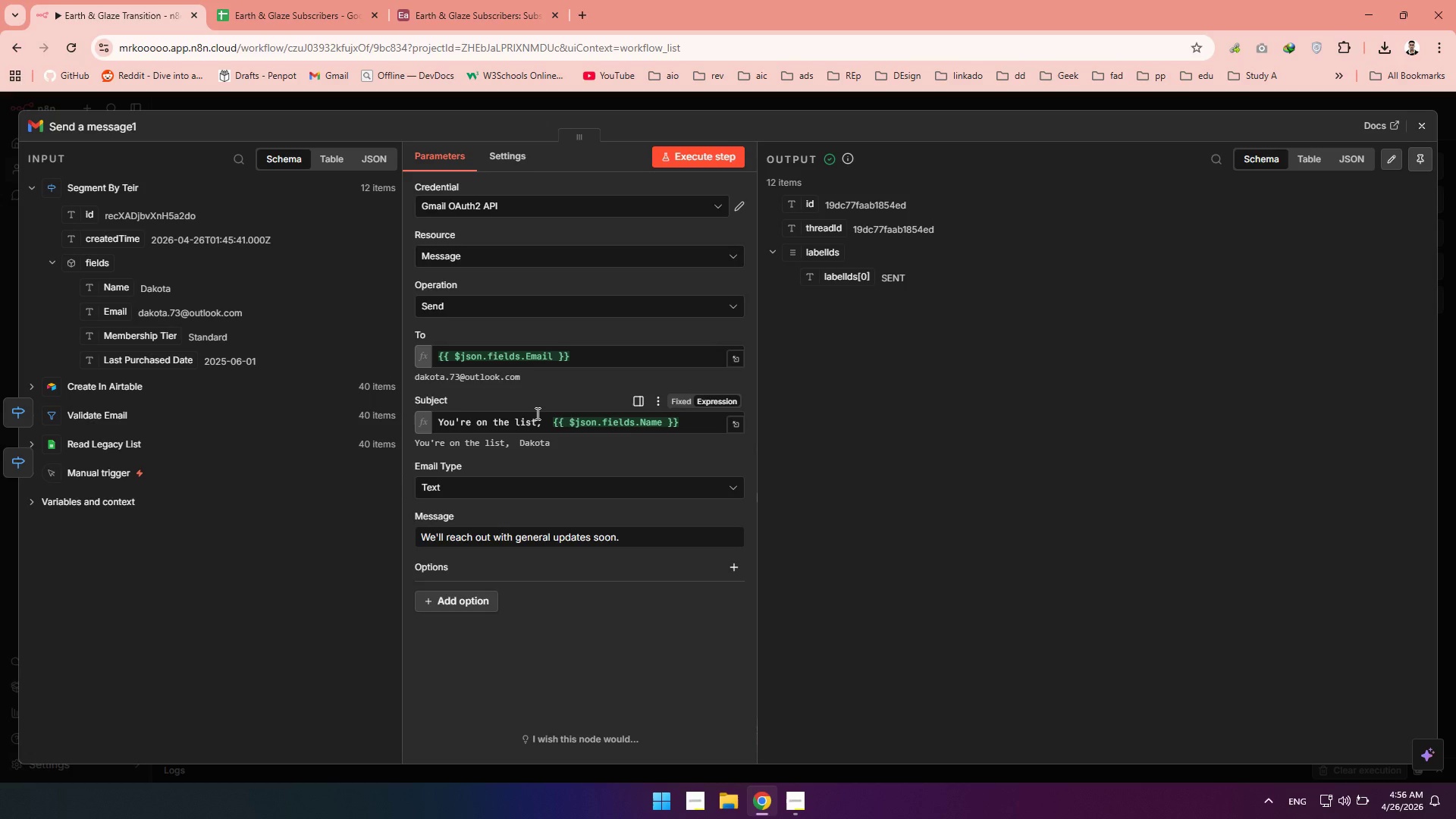 
double_click([140, 127])
 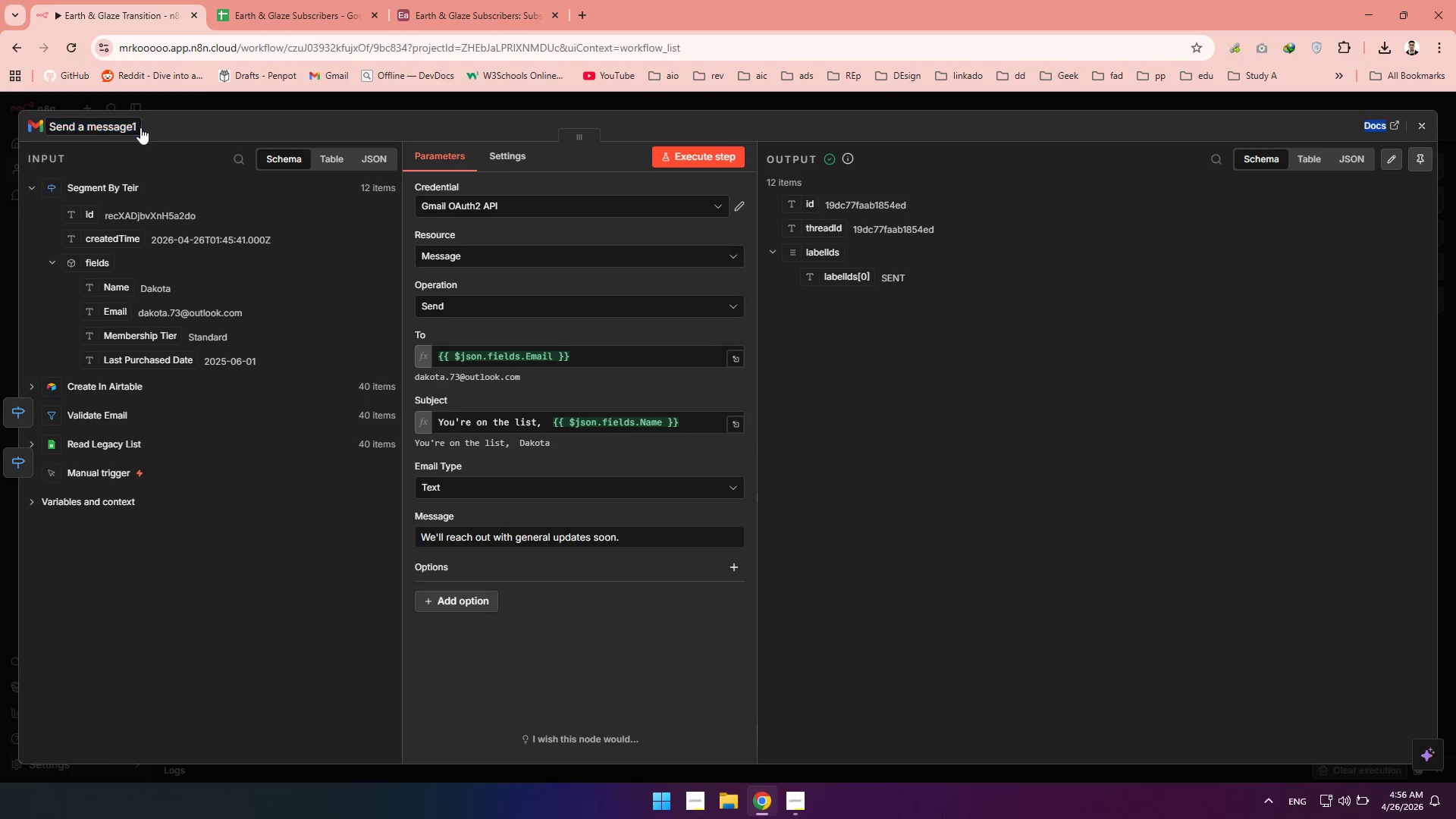 
triple_click([140, 127])
 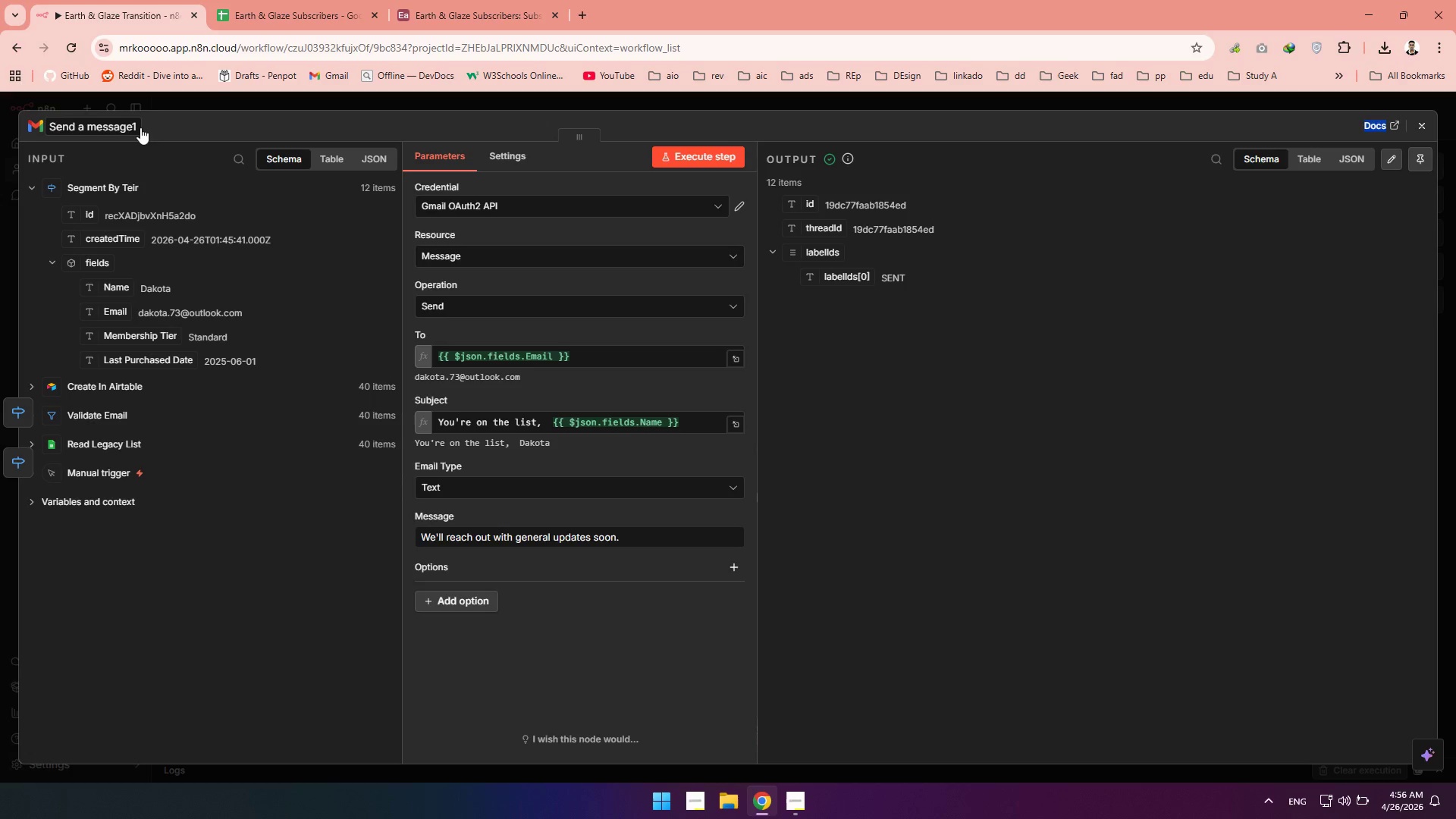 
triple_click([140, 127])
 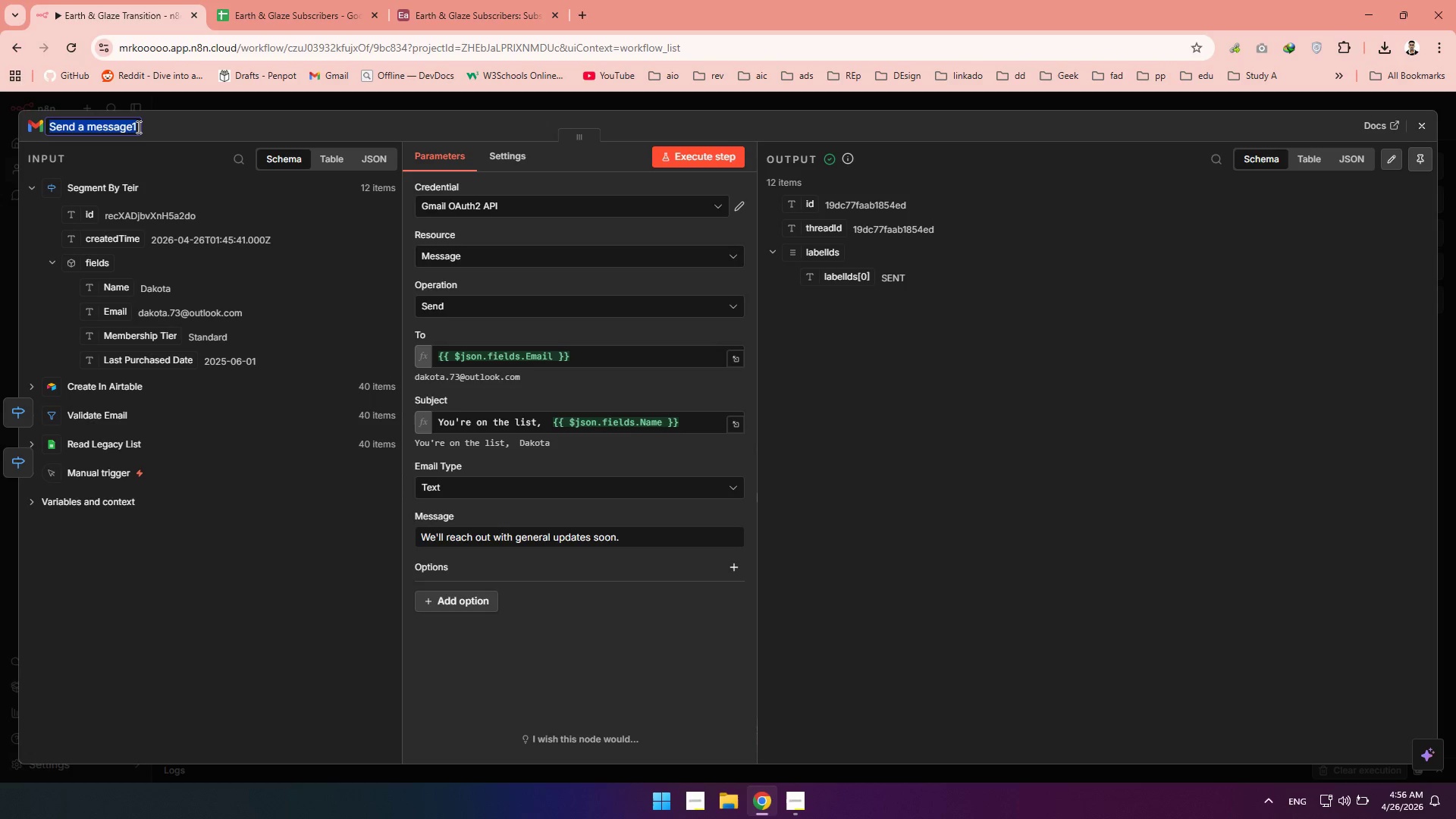 
double_click([137, 127])
 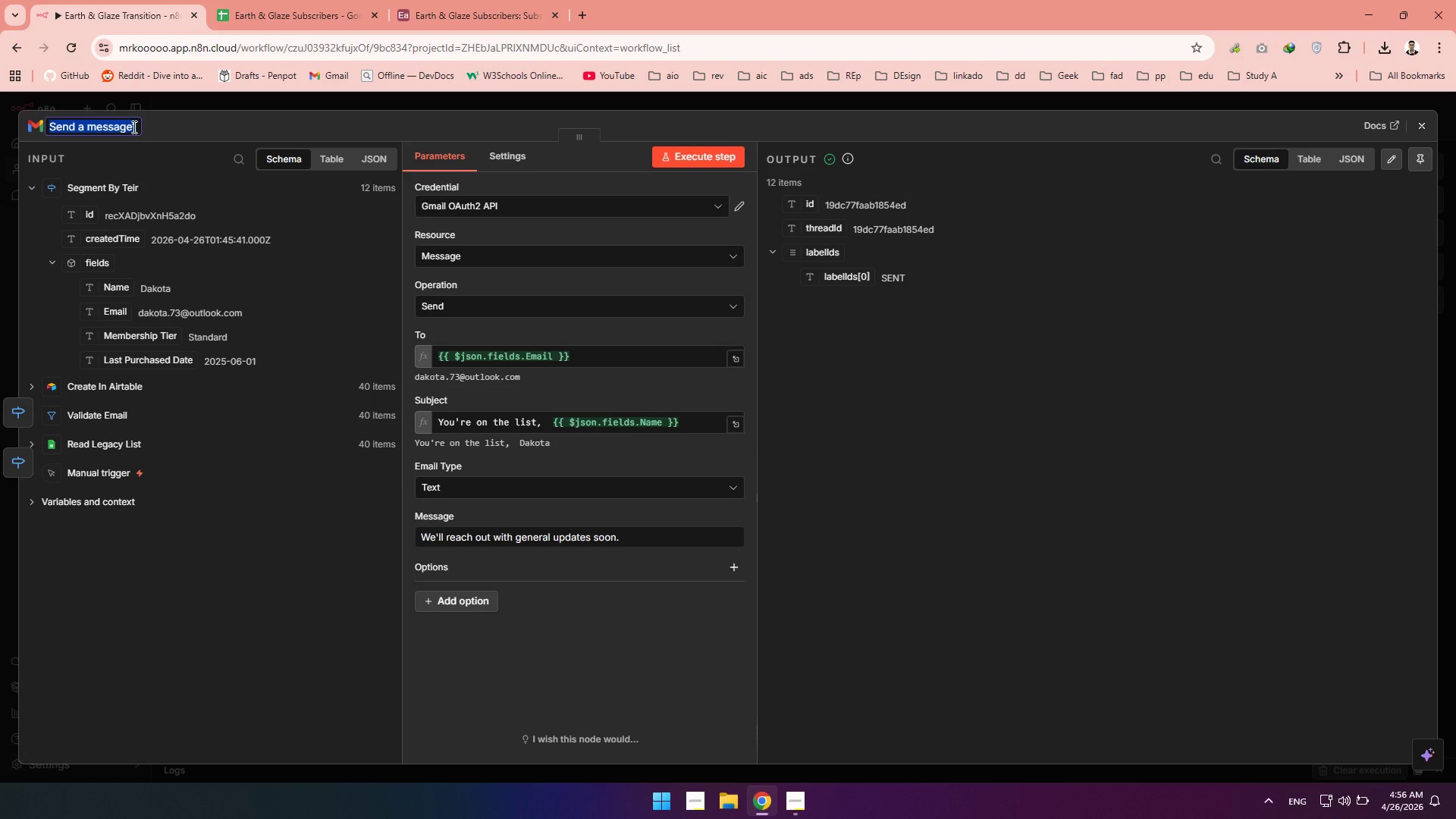 
left_click([133, 127])
 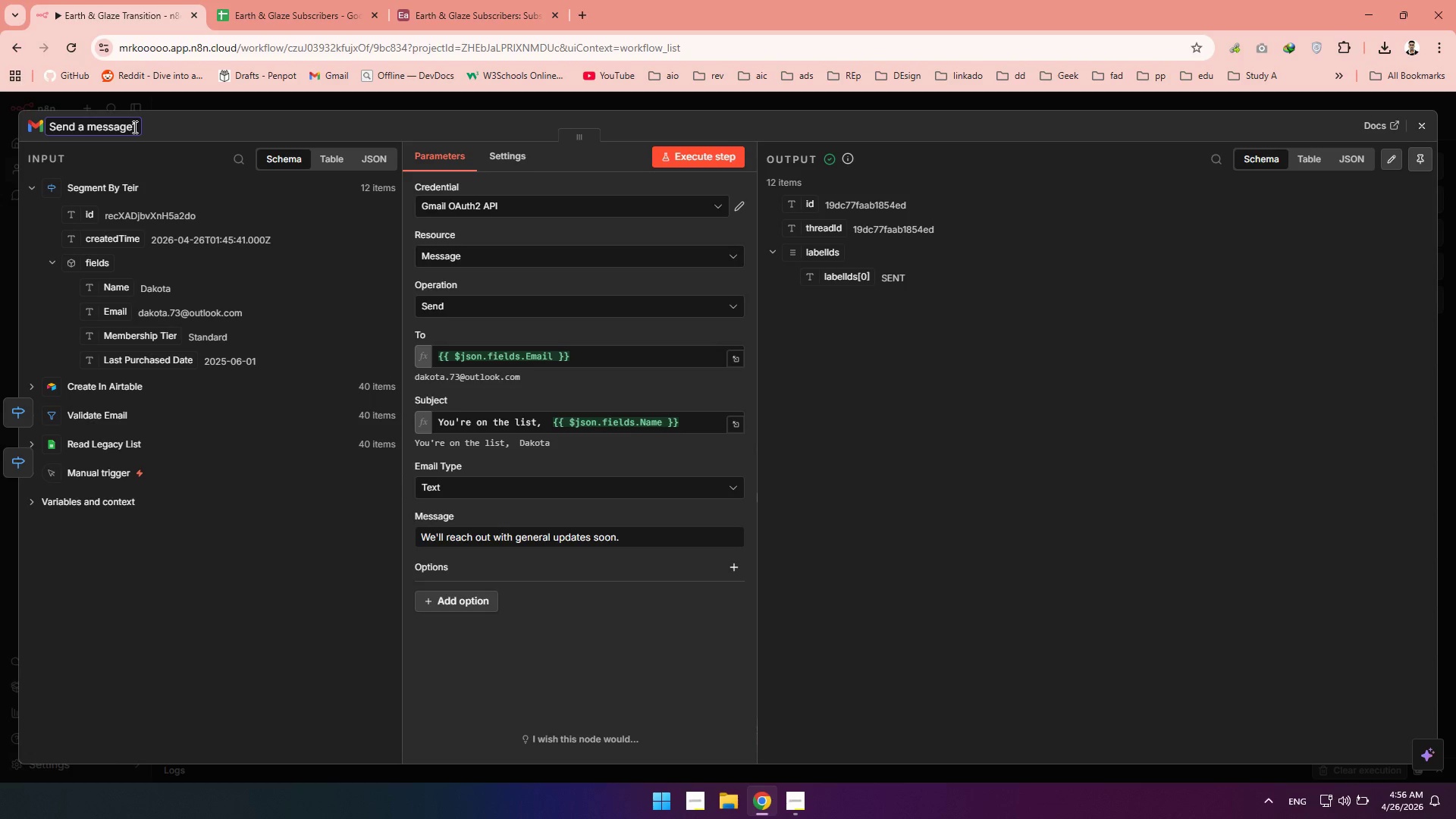 
left_click_drag(start_coordinate=[133, 127], to_coordinate=[123, 127])
 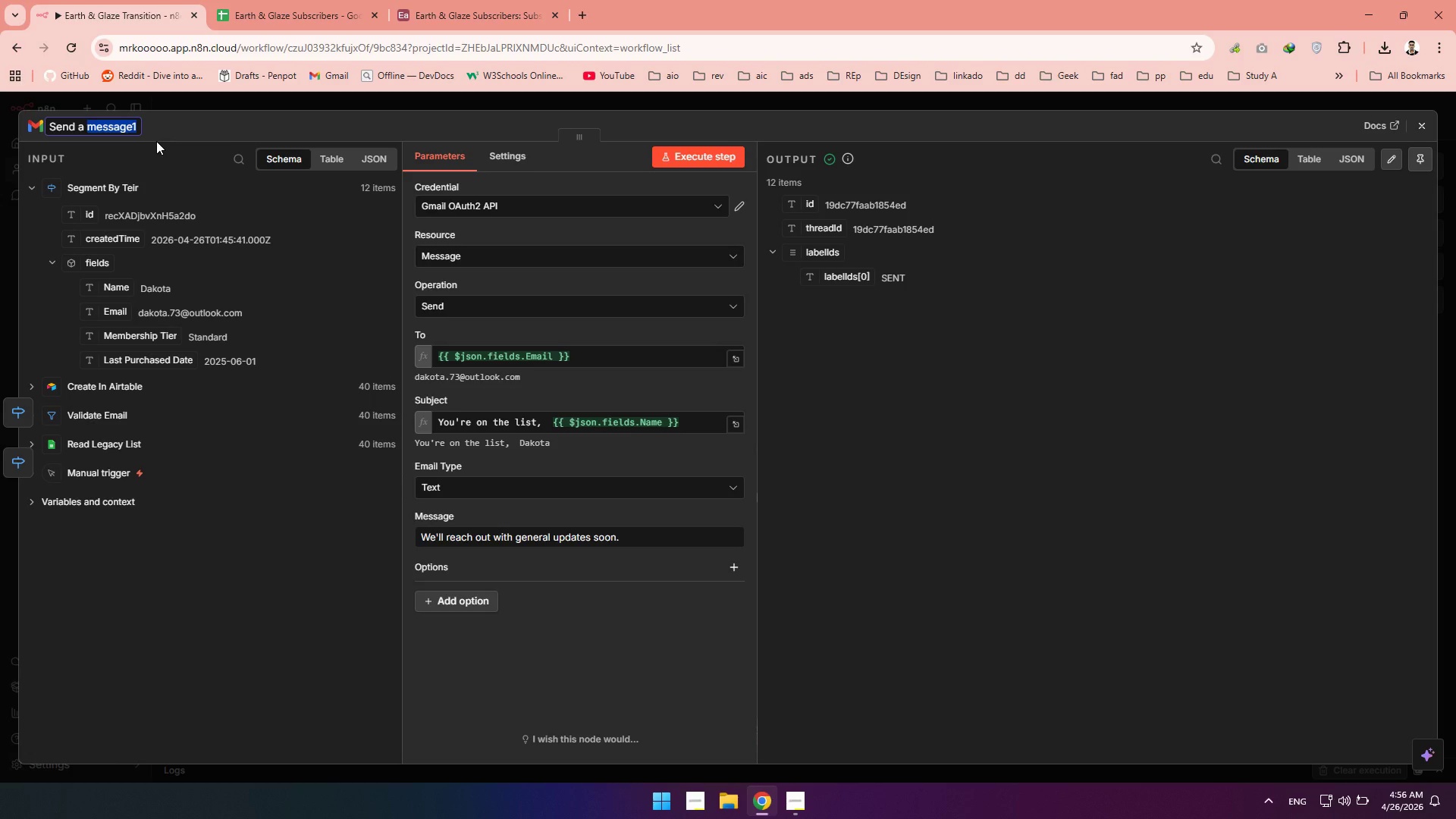 
key(Backspace)
key(Backspace)
key(Backspace)
type(General Email)
 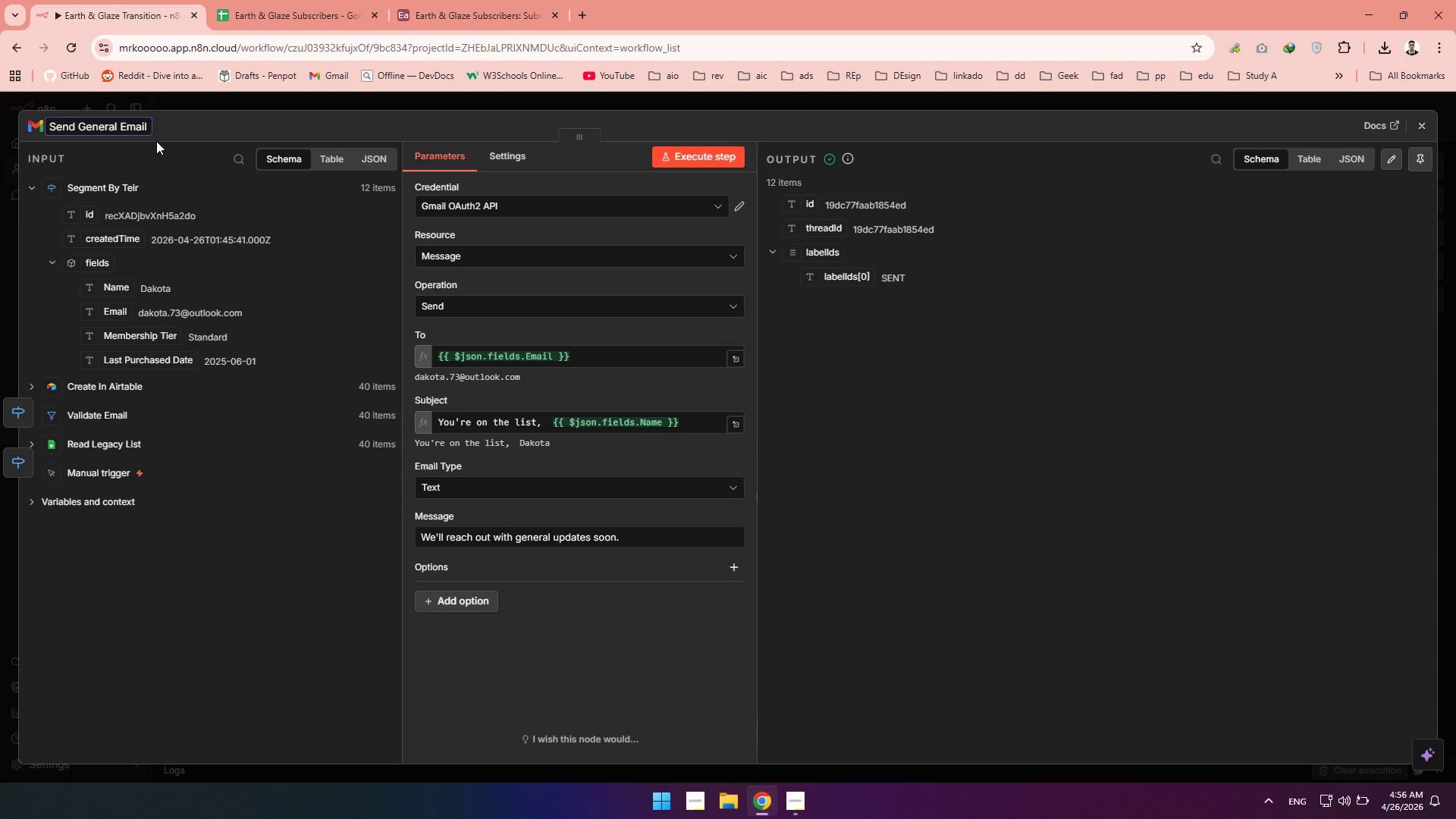 
left_click([1425, 125])